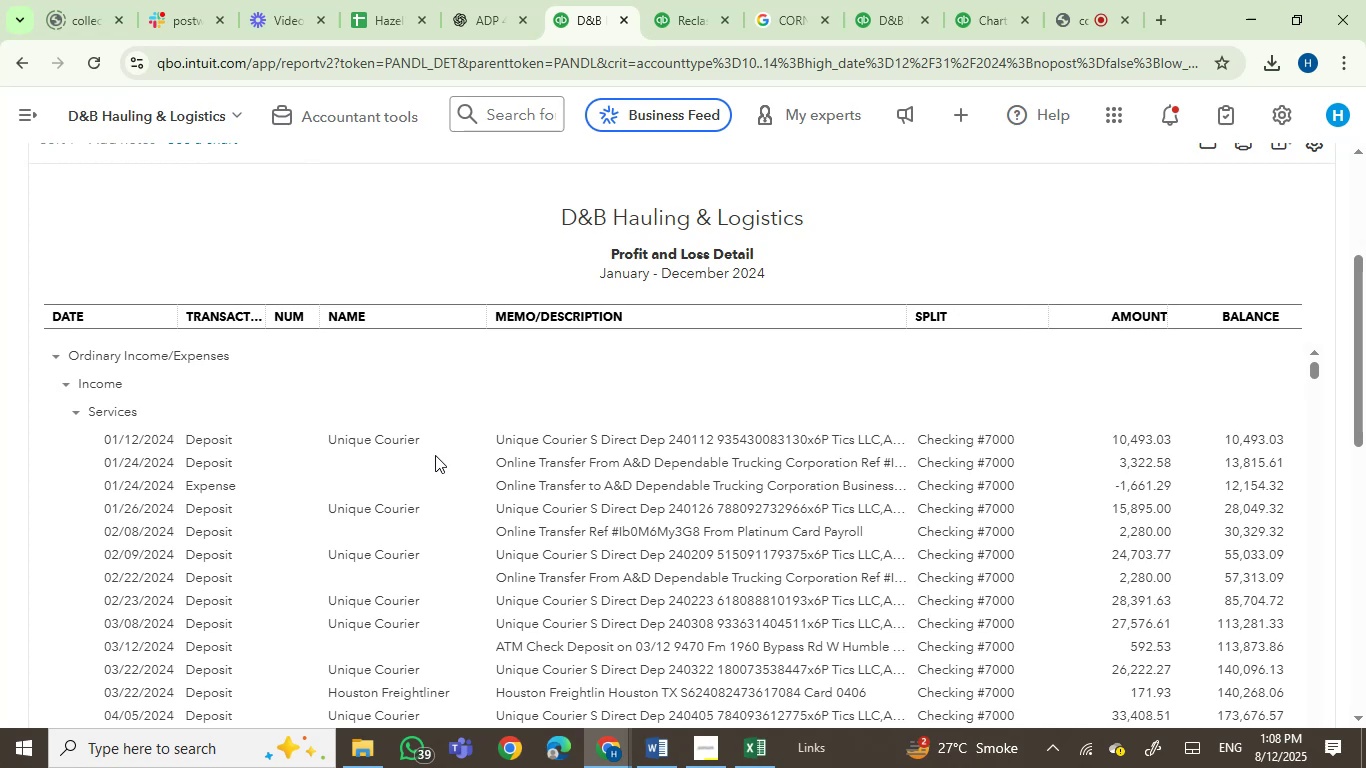 
wait(24.42)
 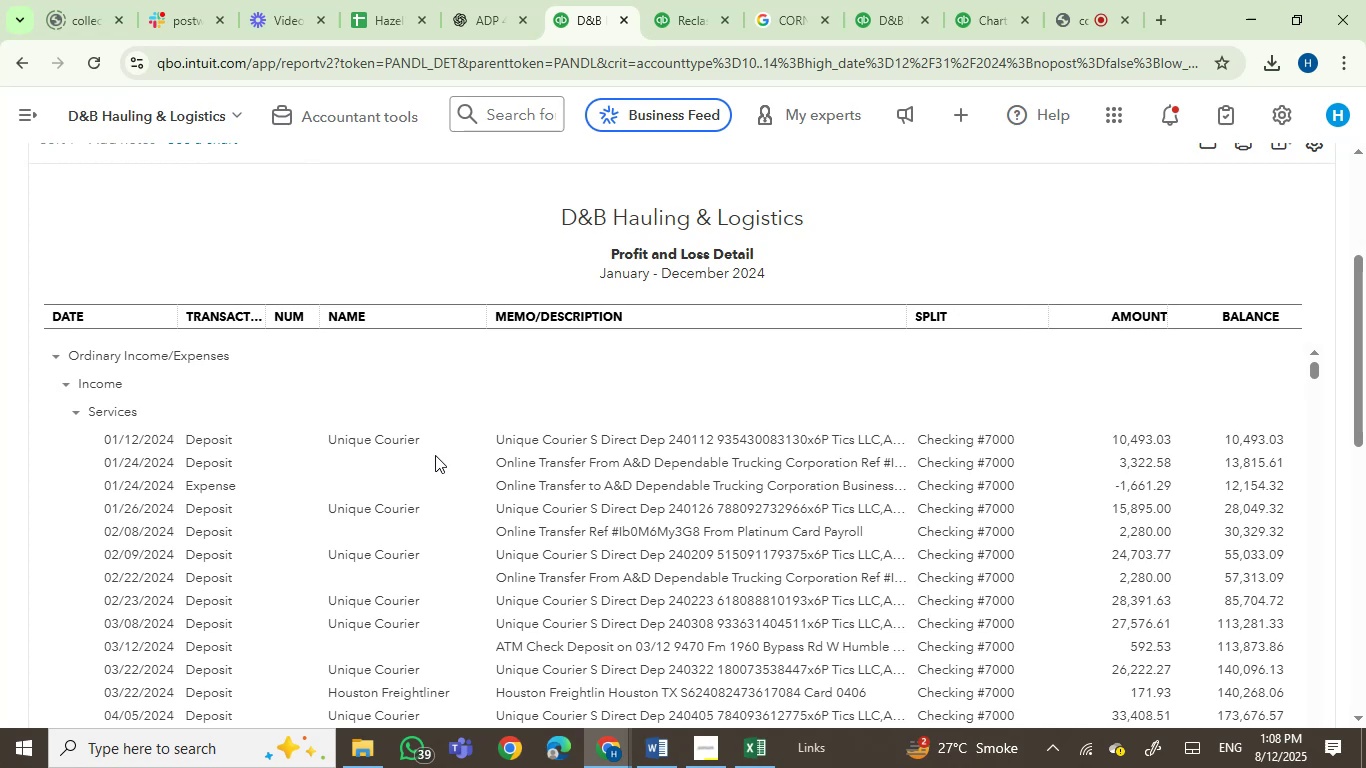 
scroll: coordinate [411, 221], scroll_direction: down, amount: 2.0
 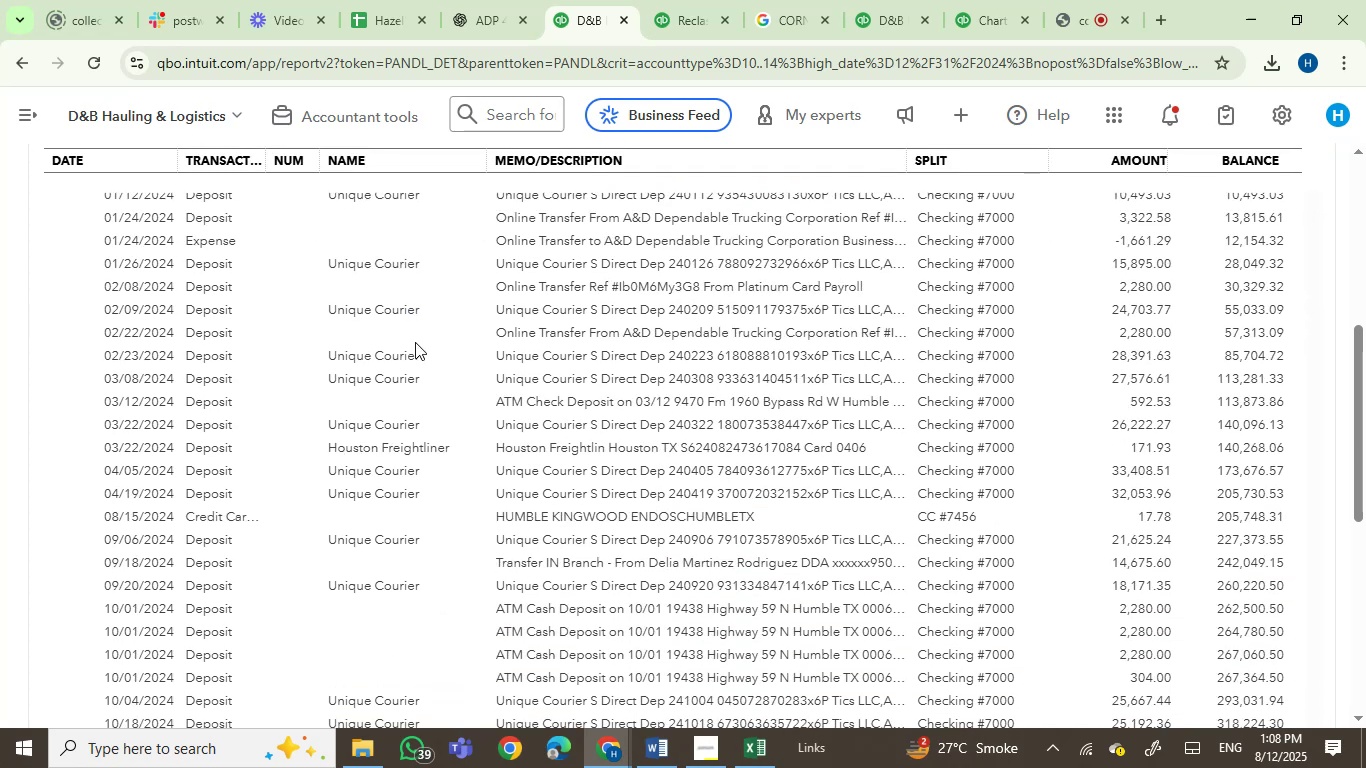 
scroll: coordinate [415, 405], scroll_direction: up, amount: 2.0
 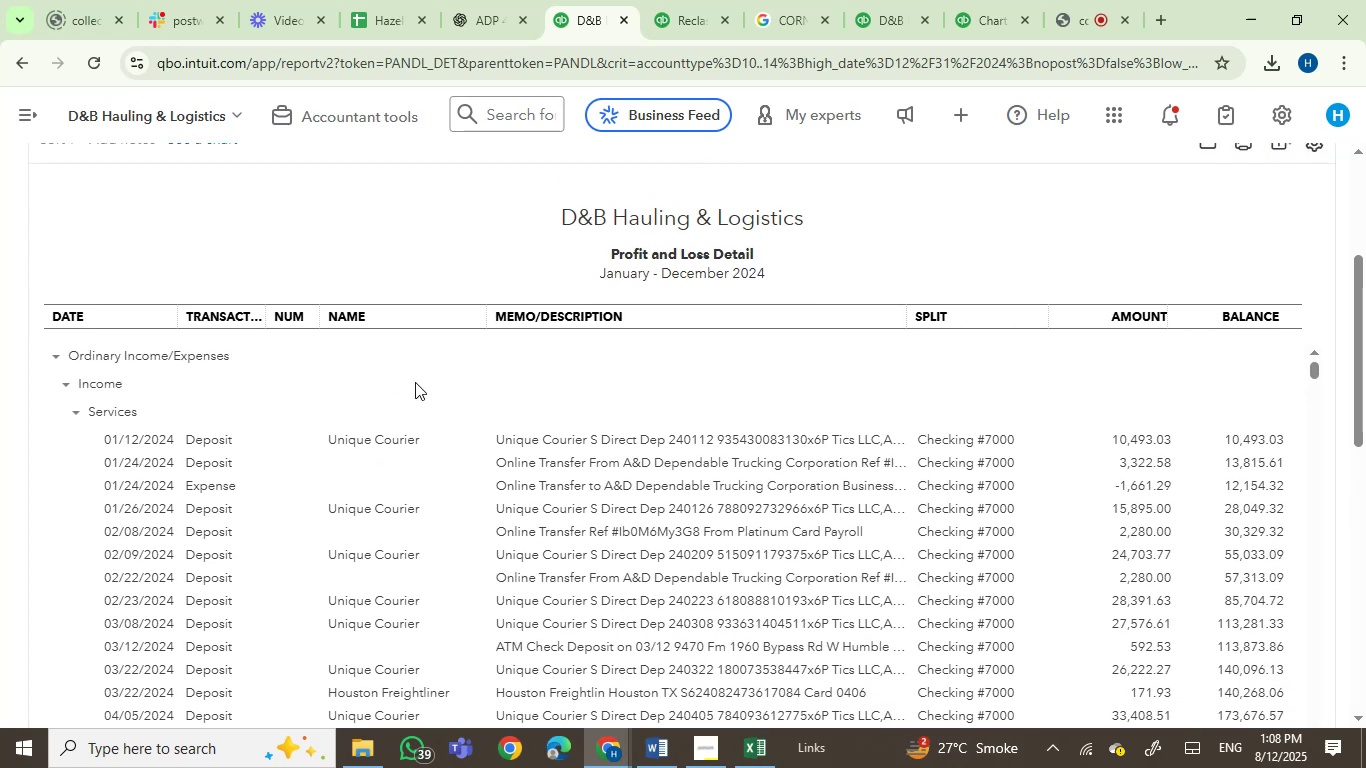 
scroll: coordinate [428, 424], scroll_direction: down, amount: 6.0
 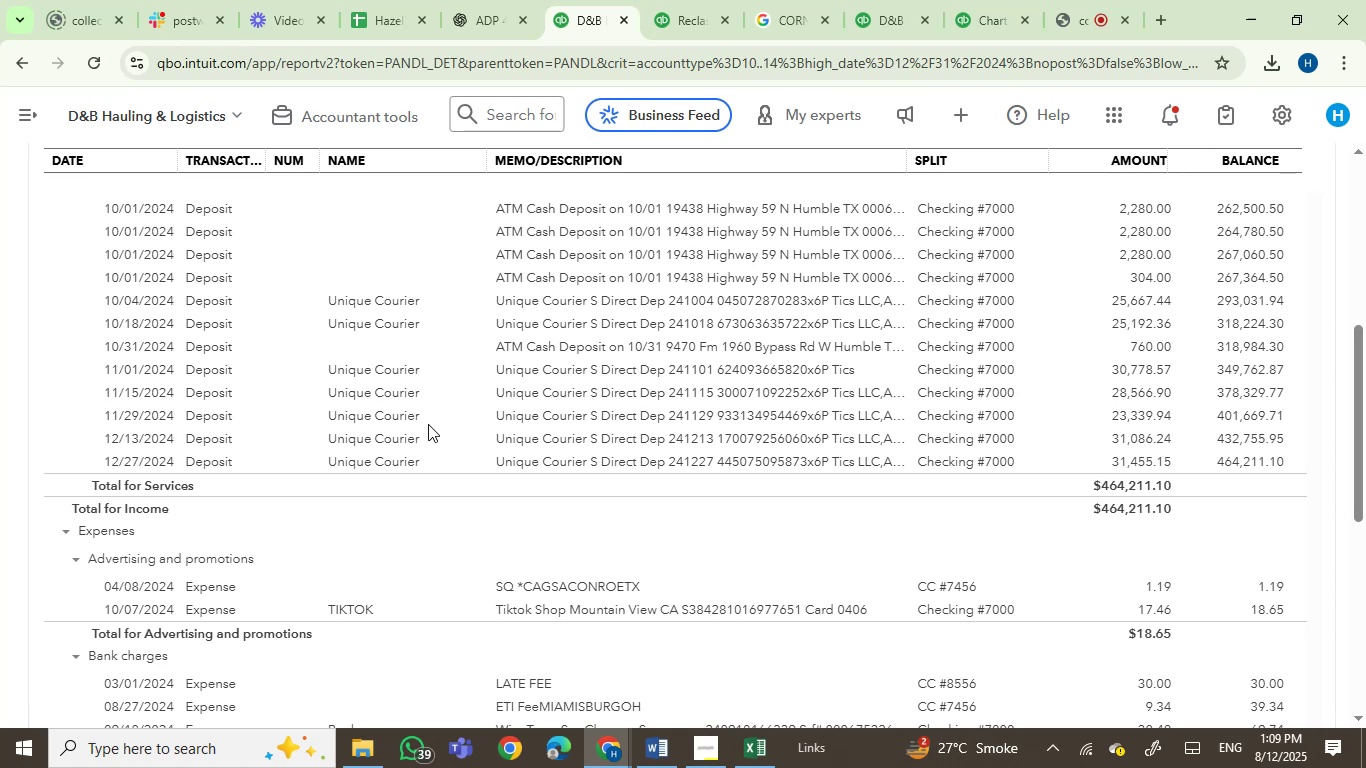 
wait(6.68)
 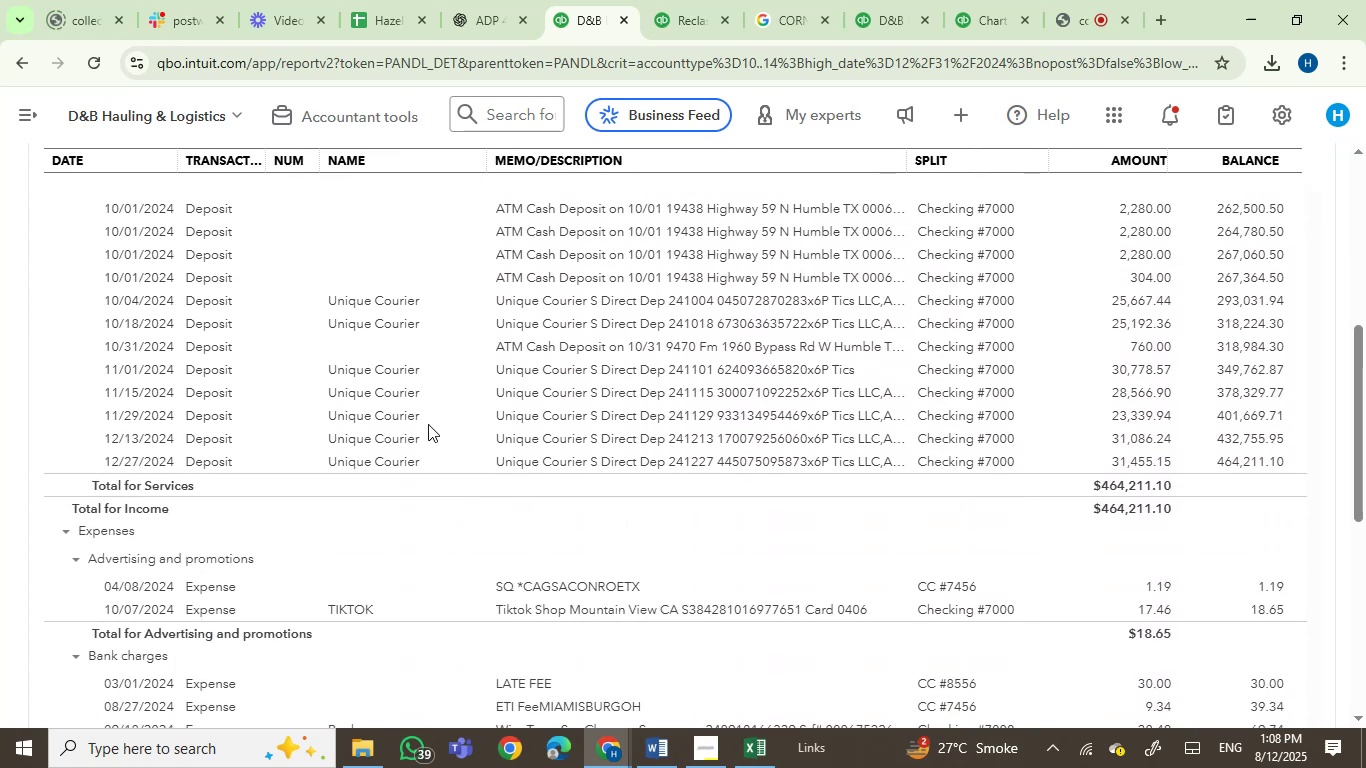 
scroll: coordinate [468, 472], scroll_direction: down, amount: 3.0
 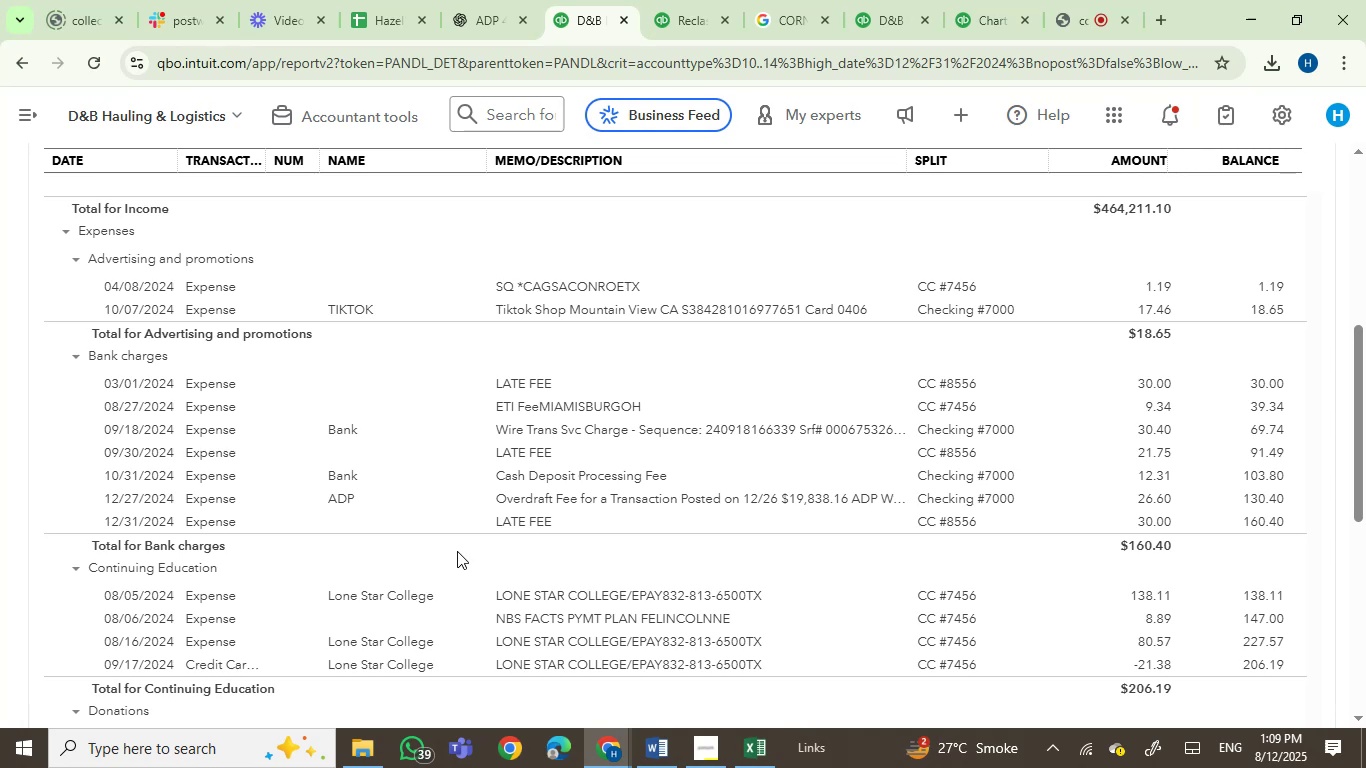 
wait(29.02)
 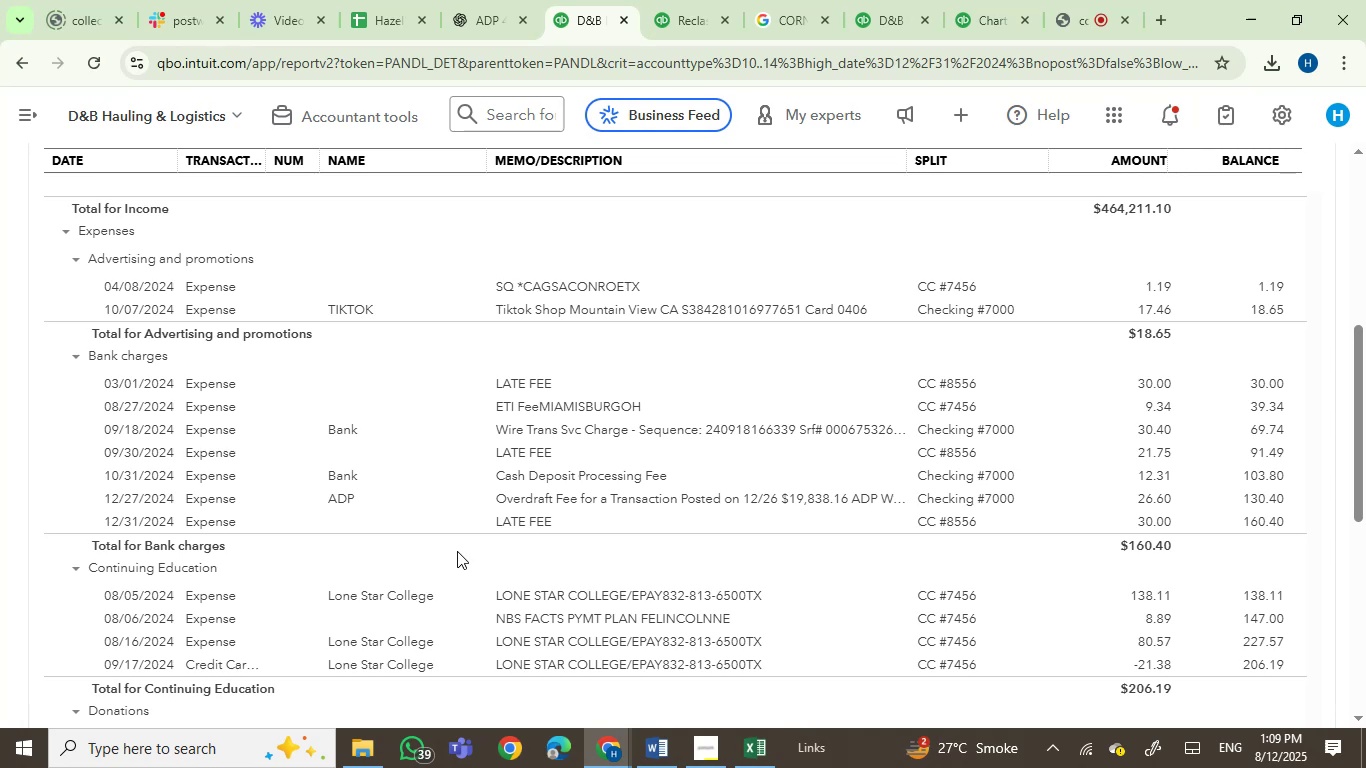 
scroll: coordinate [534, 616], scroll_direction: down, amount: 1.0
 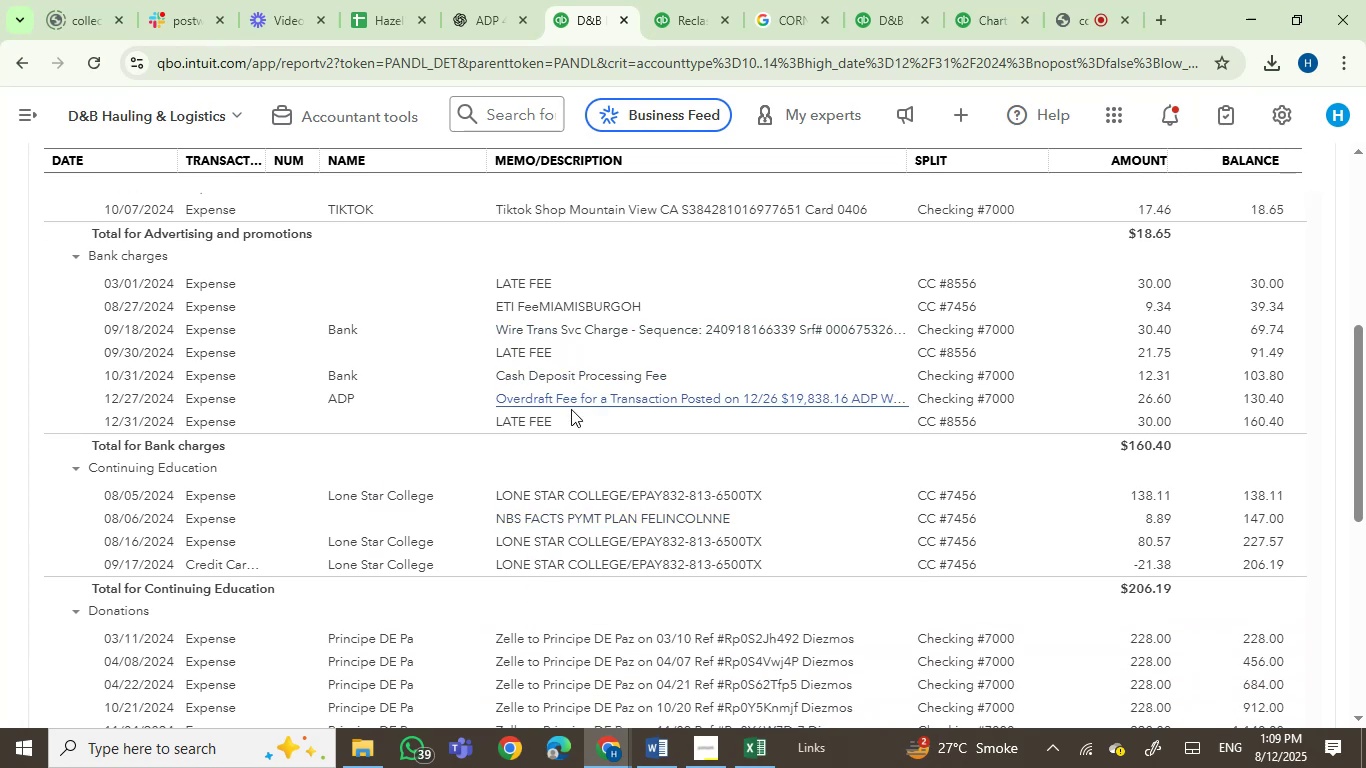 
scroll: coordinate [565, 461], scroll_direction: none, amount: 0.0
 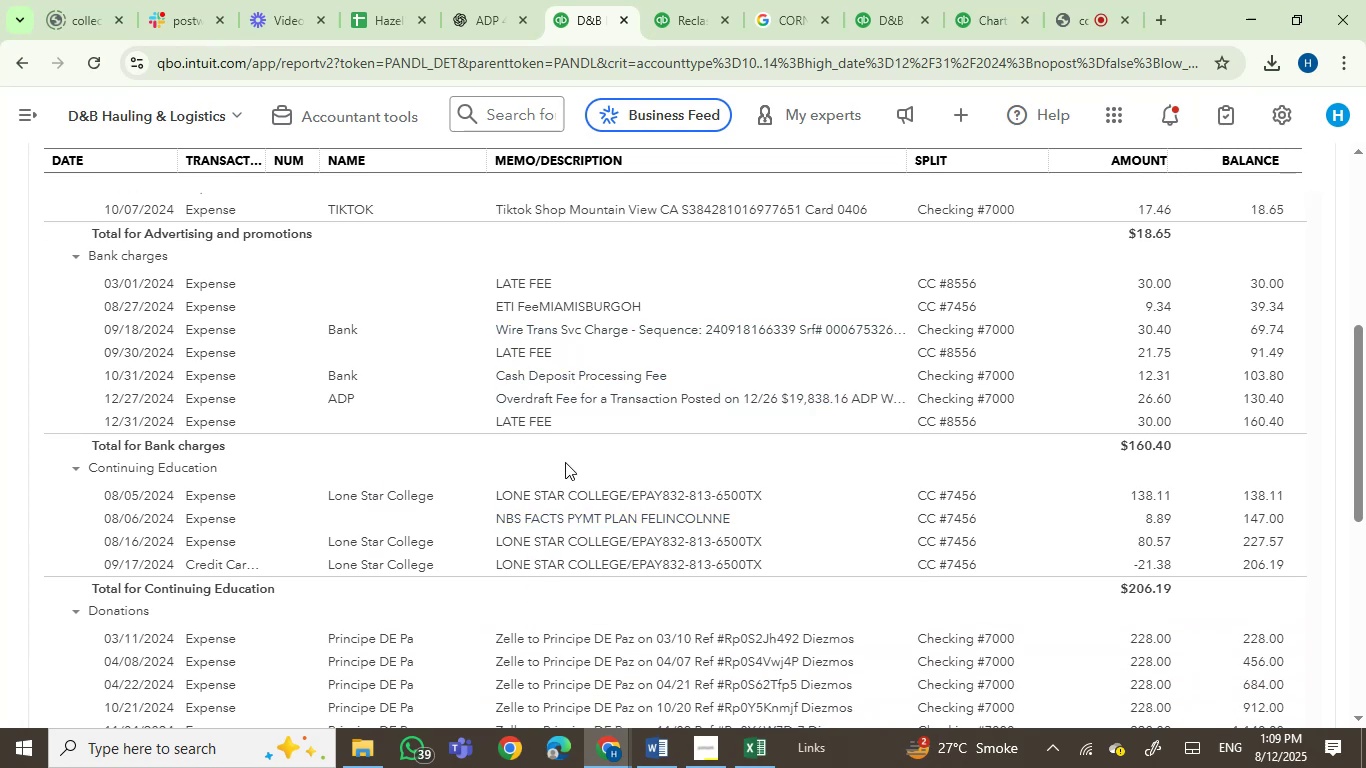 
scroll: coordinate [622, 544], scroll_direction: down, amount: 2.0
 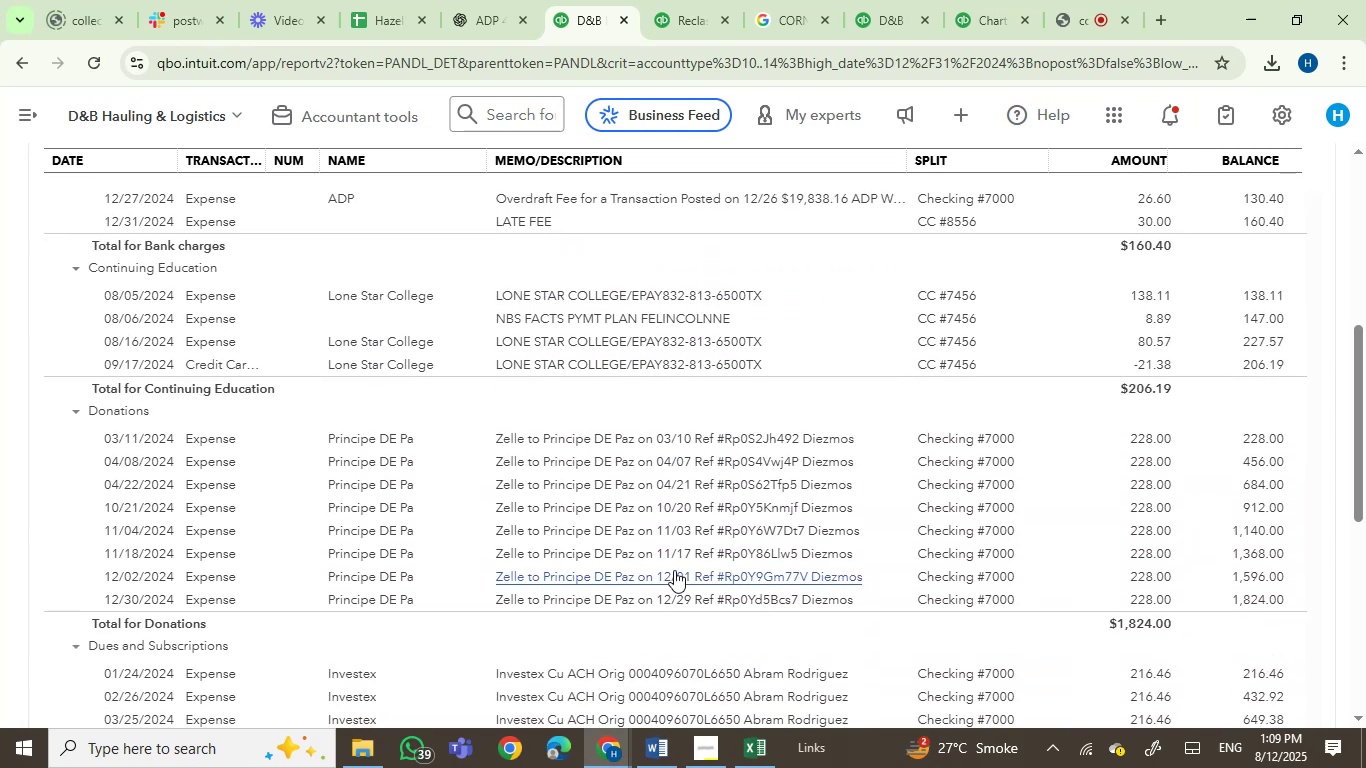 
scroll: coordinate [674, 570], scroll_direction: up, amount: 4.0
 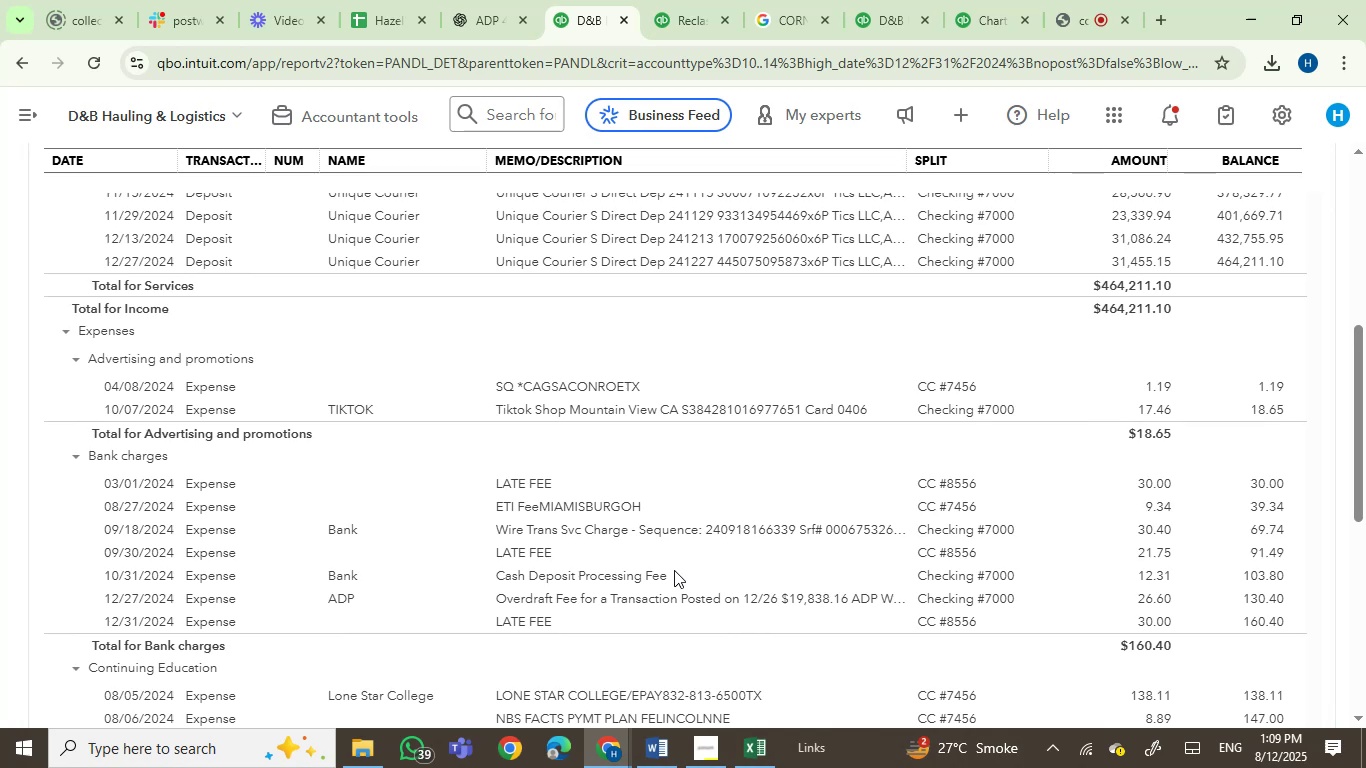 
scroll: coordinate [682, 593], scroll_direction: down, amount: 14.0
 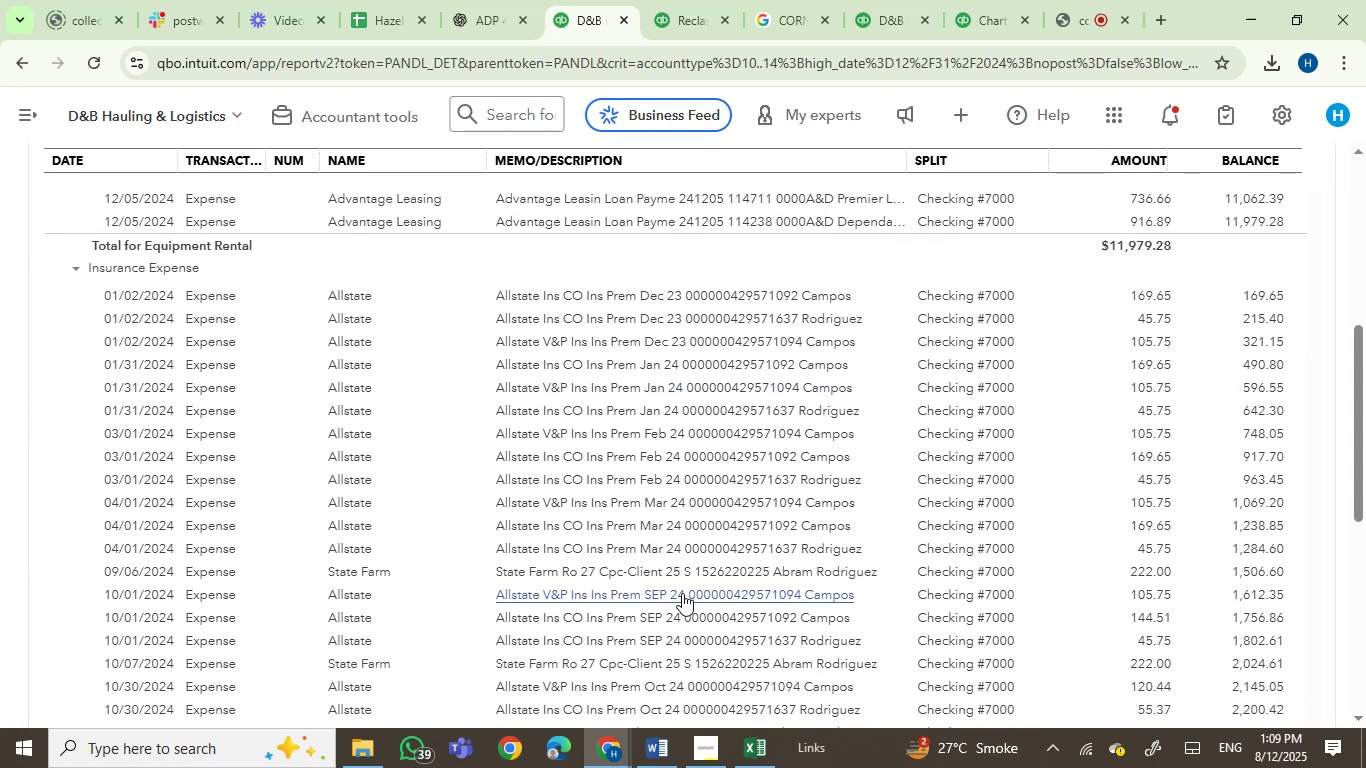 
scroll: coordinate [875, 572], scroll_direction: down, amount: 39.0
 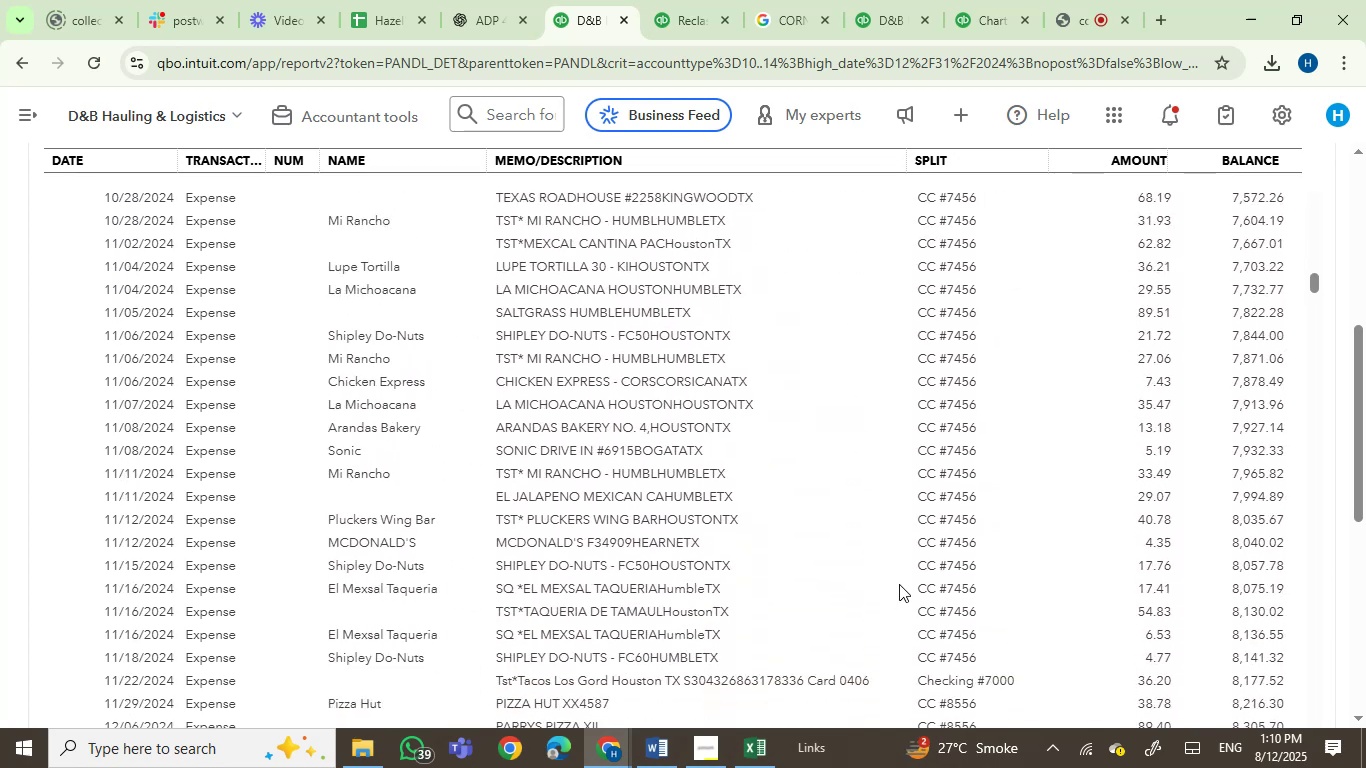 
scroll: coordinate [1031, 452], scroll_direction: down, amount: 12.0
 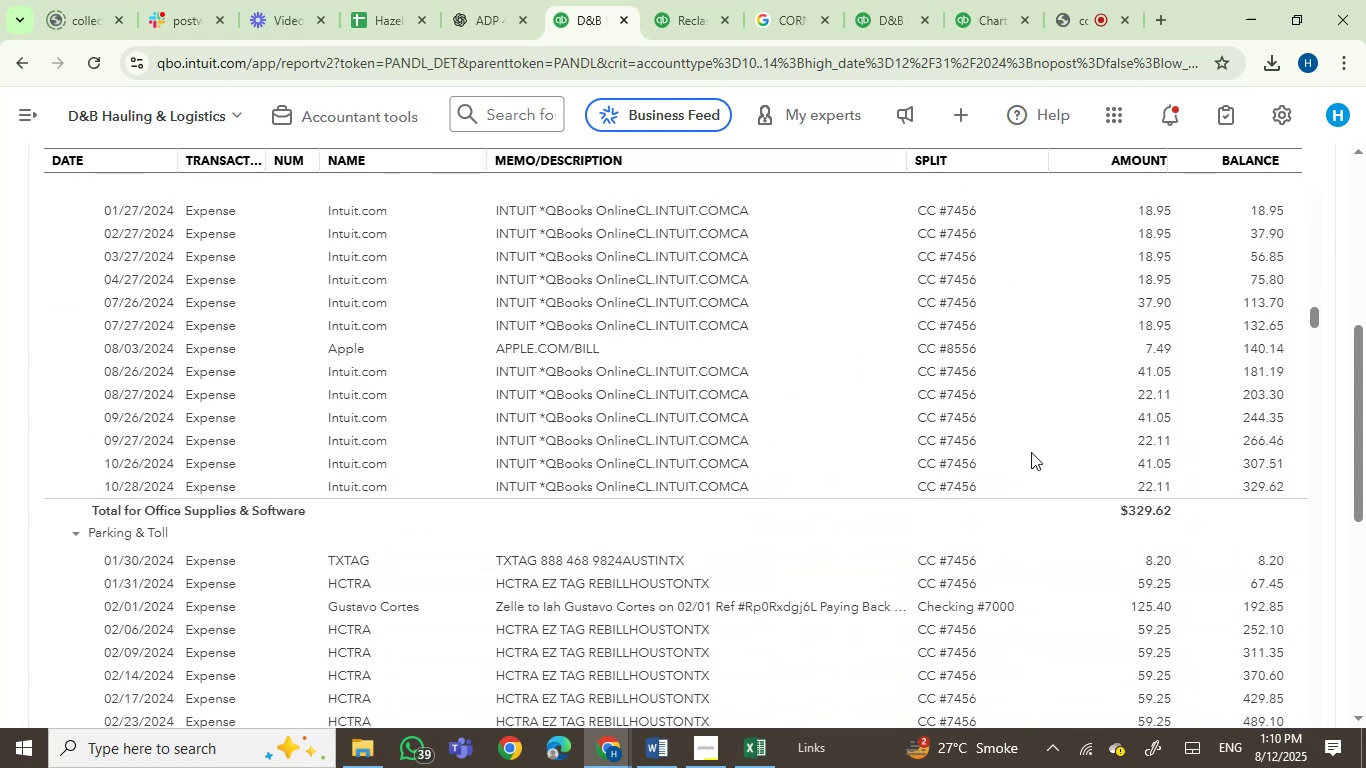 
scroll: coordinate [1031, 452], scroll_direction: up, amount: 2.0
 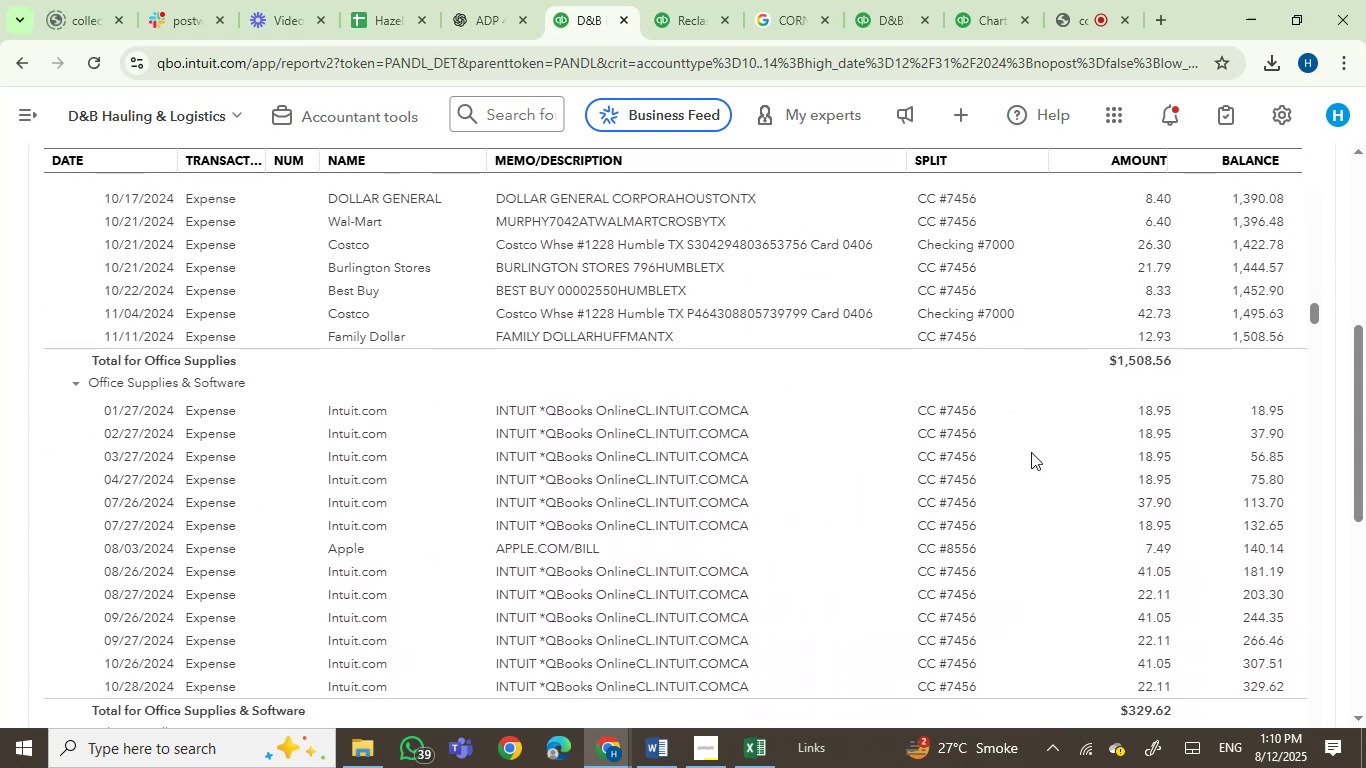 
scroll: coordinate [1031, 452], scroll_direction: down, amount: 1.0
 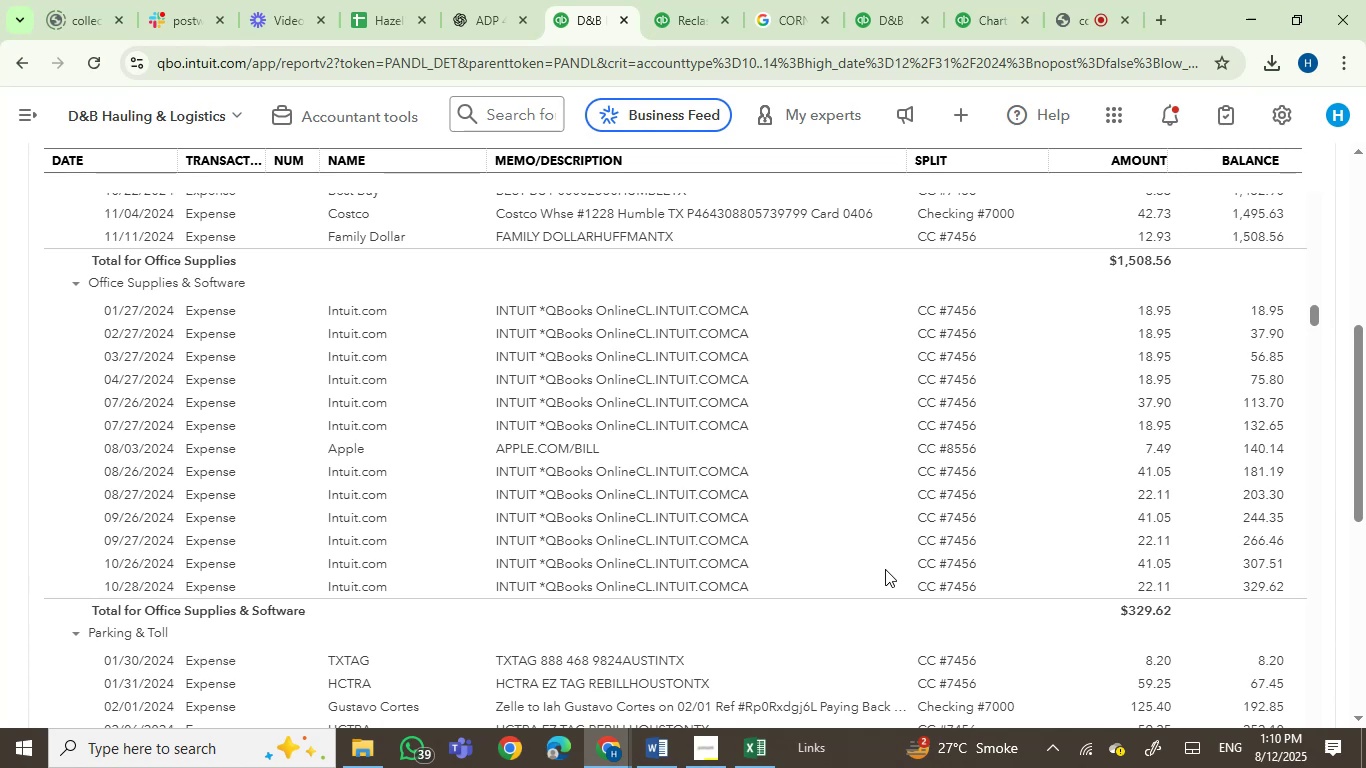 
wait(21.65)
 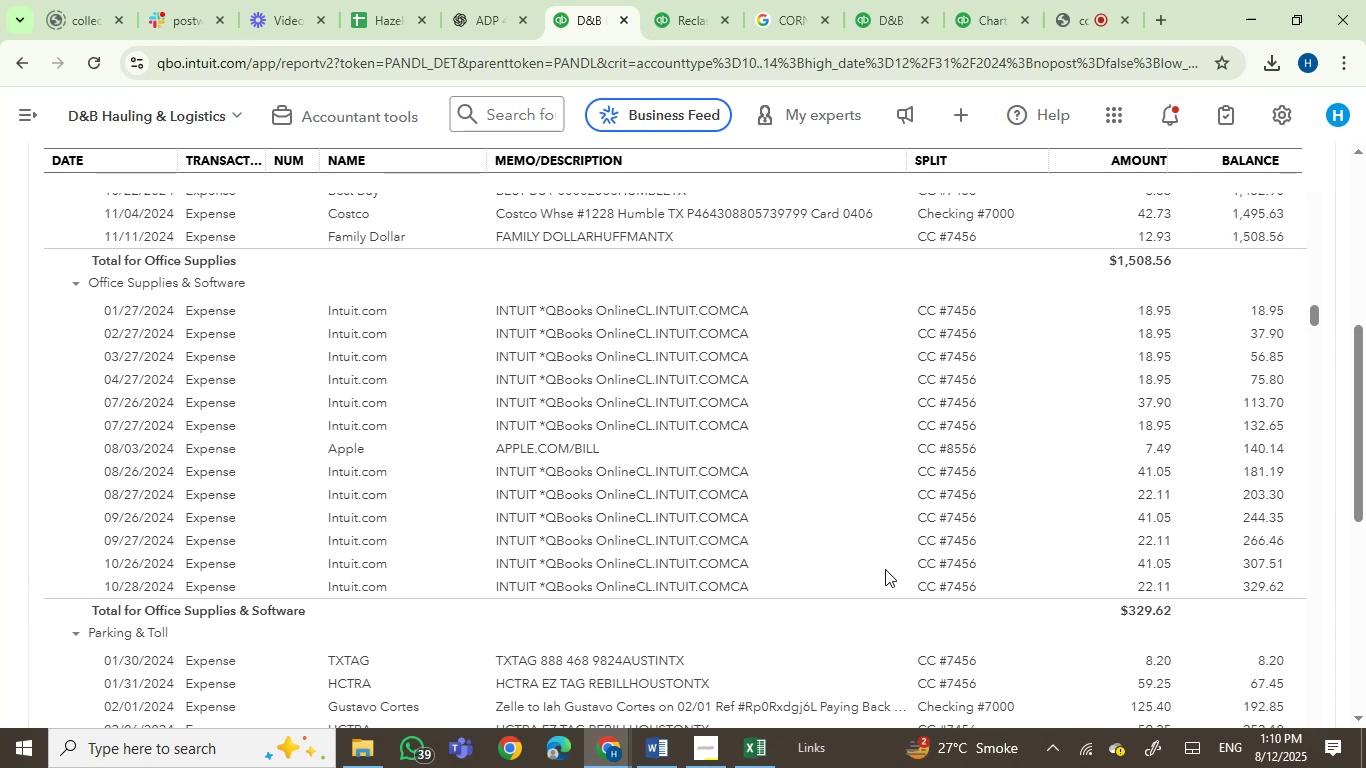 
scroll: coordinate [857, 582], scroll_direction: down, amount: 1.0
 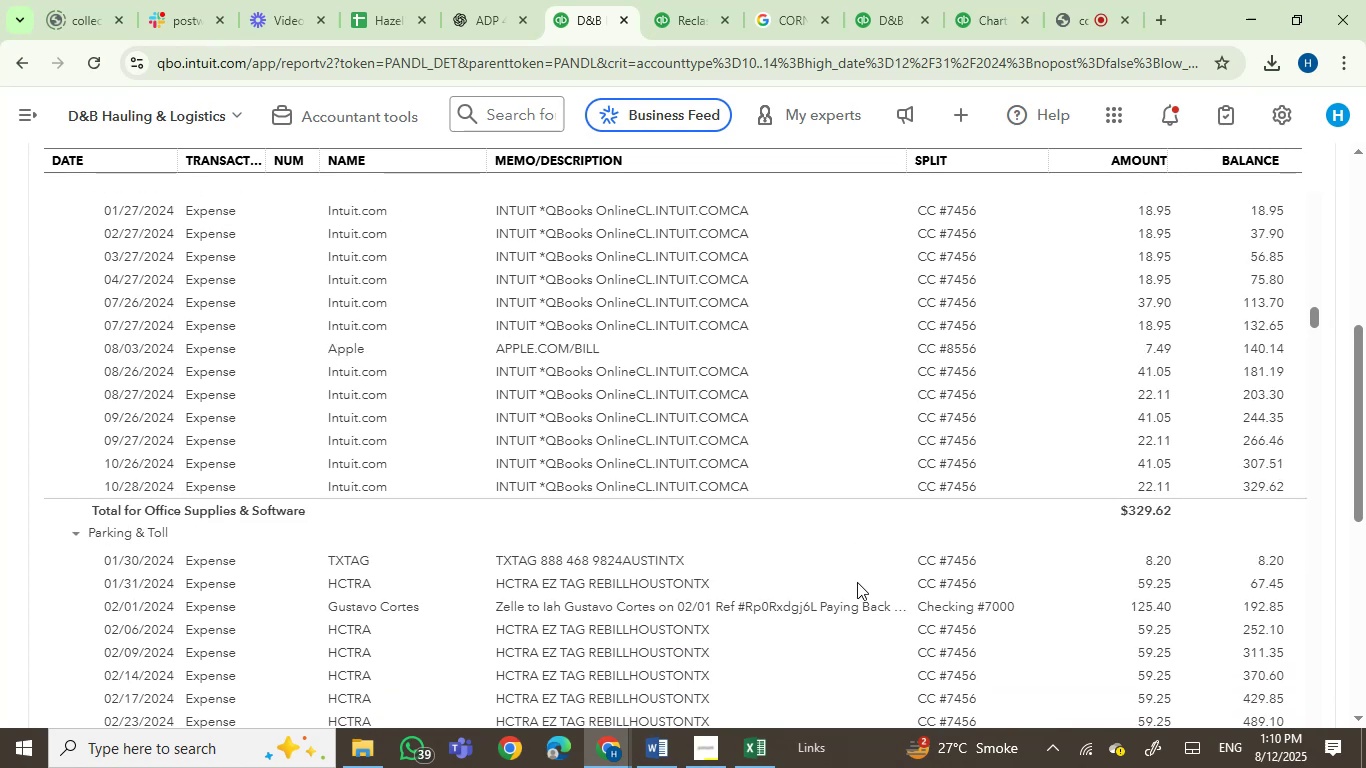 
scroll: coordinate [857, 582], scroll_direction: up, amount: 1.0
 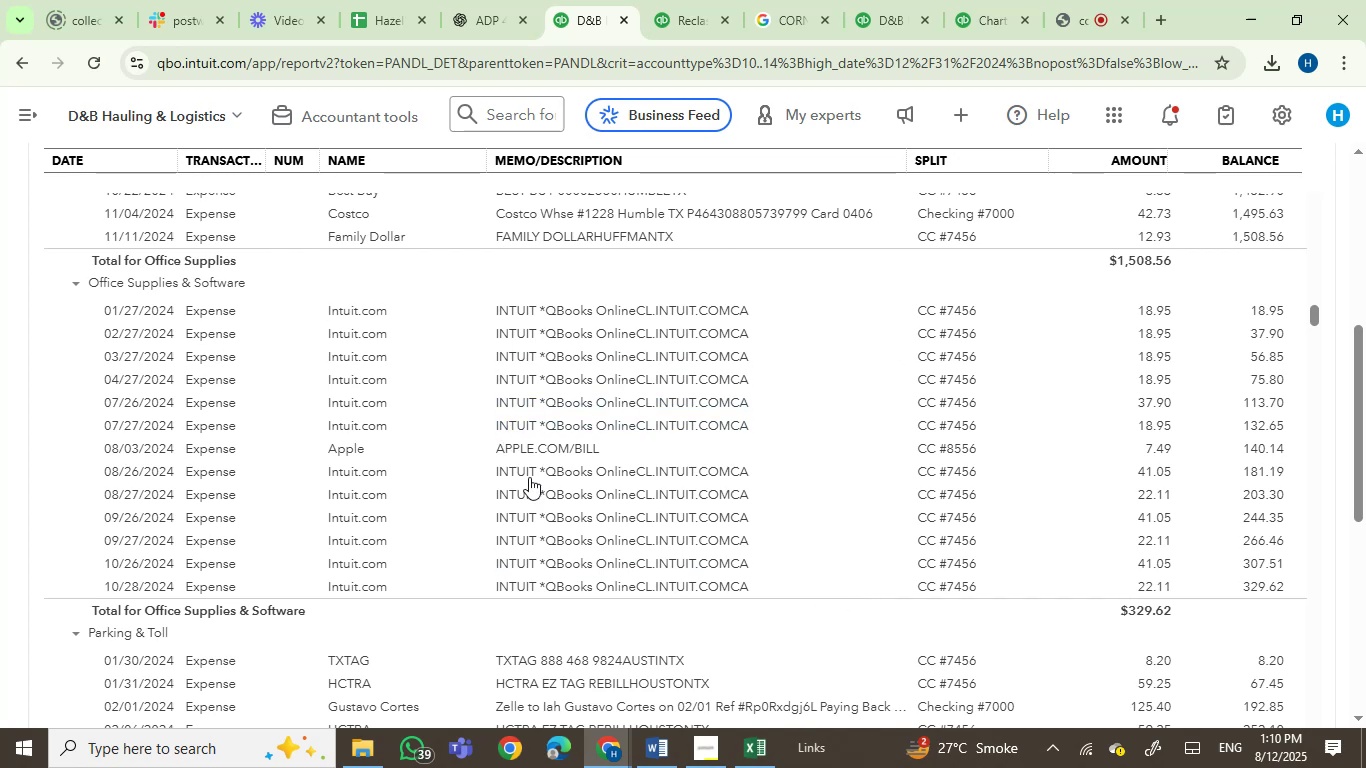 
wait(7.77)
 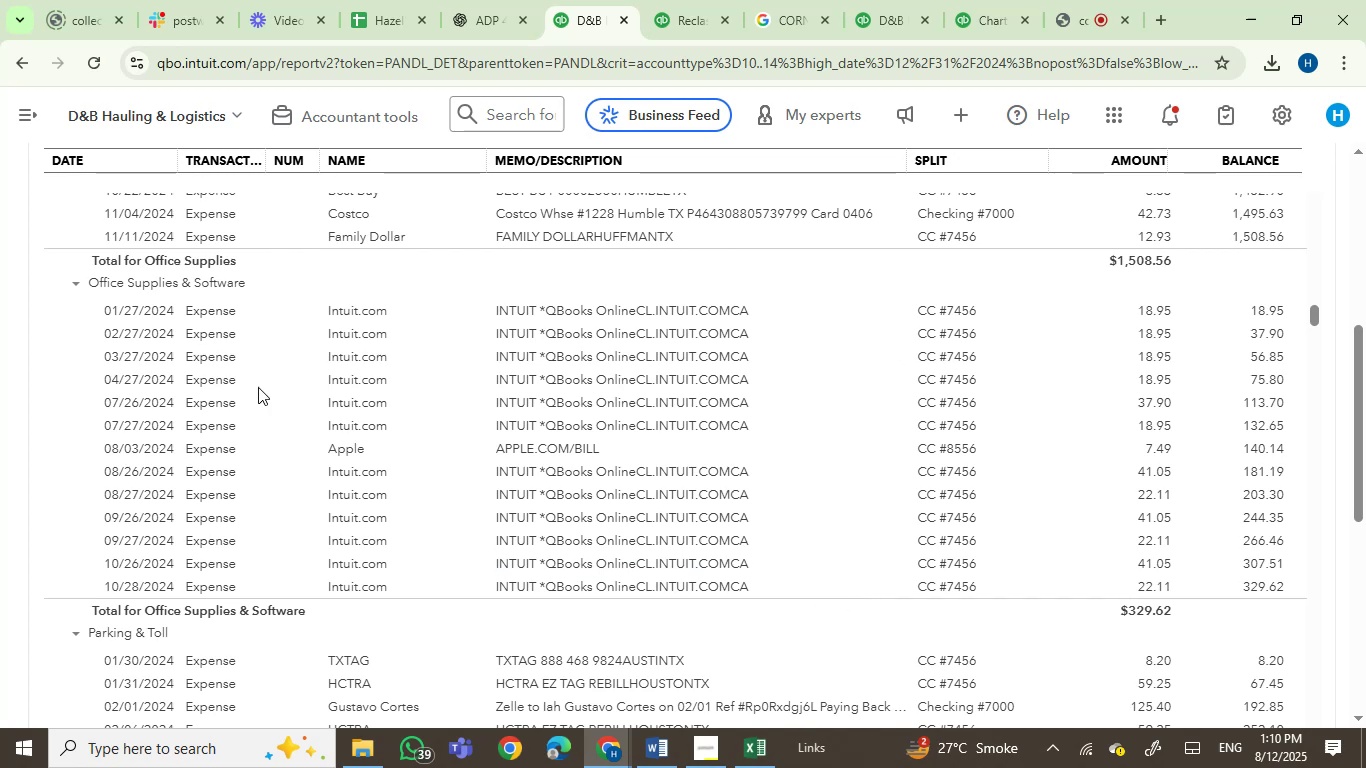 
scroll: coordinate [719, 602], scroll_direction: down, amount: 20.0
 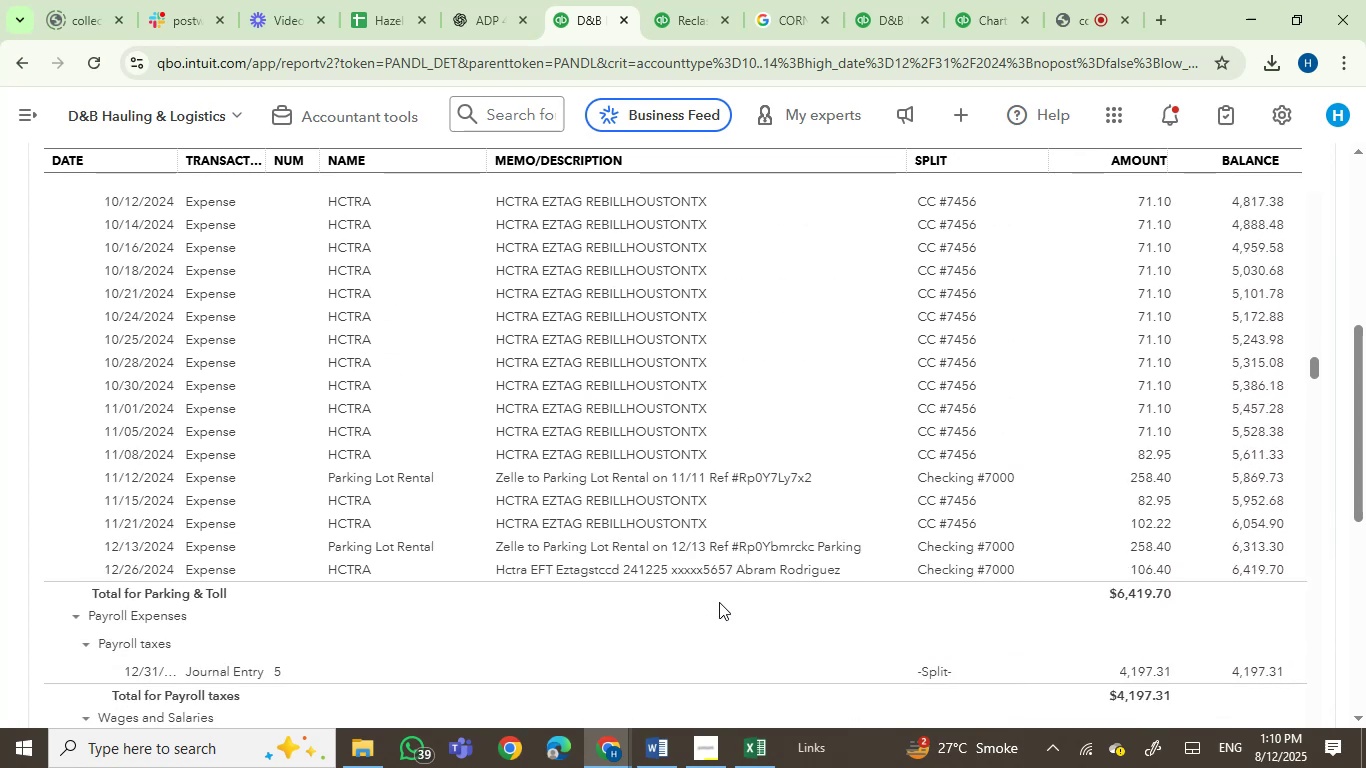 
scroll: coordinate [719, 602], scroll_direction: up, amount: 14.0
 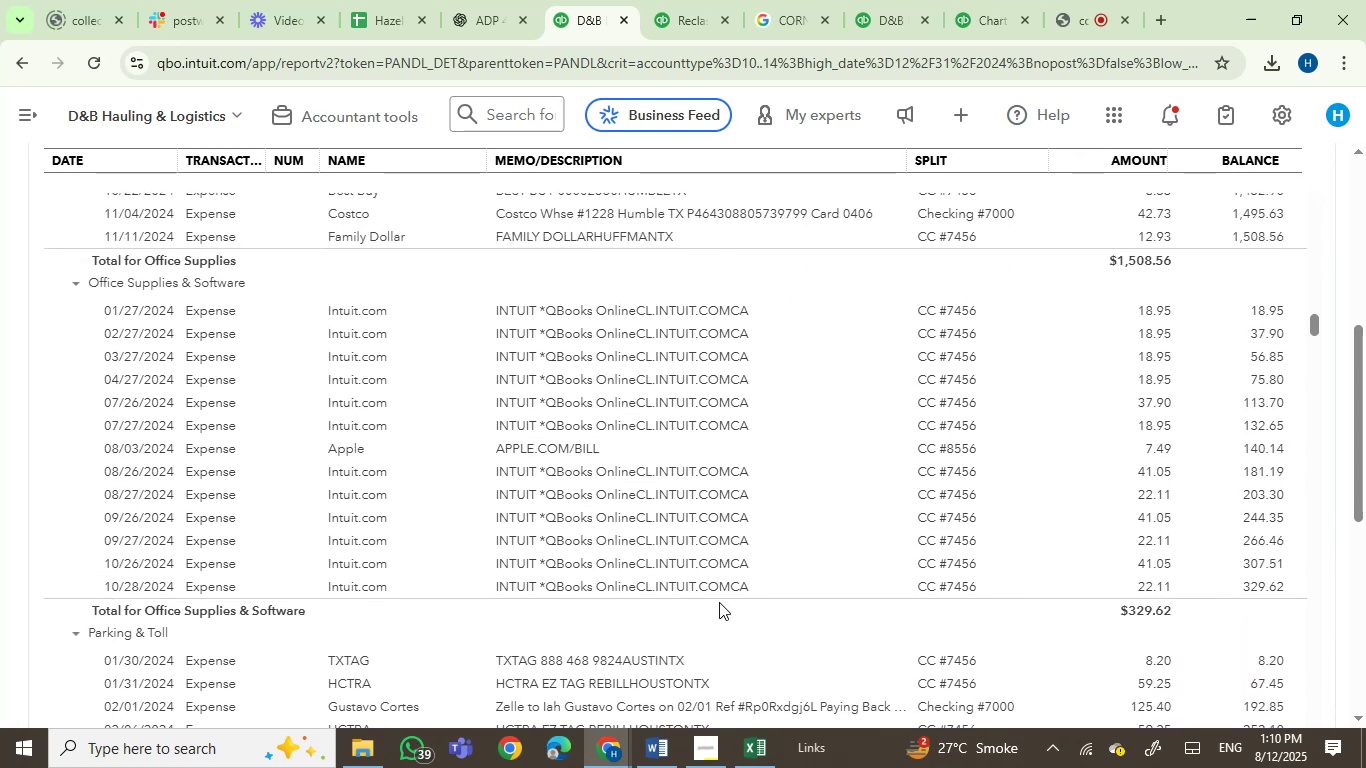 
scroll: coordinate [902, 581], scroll_direction: down, amount: 23.0
 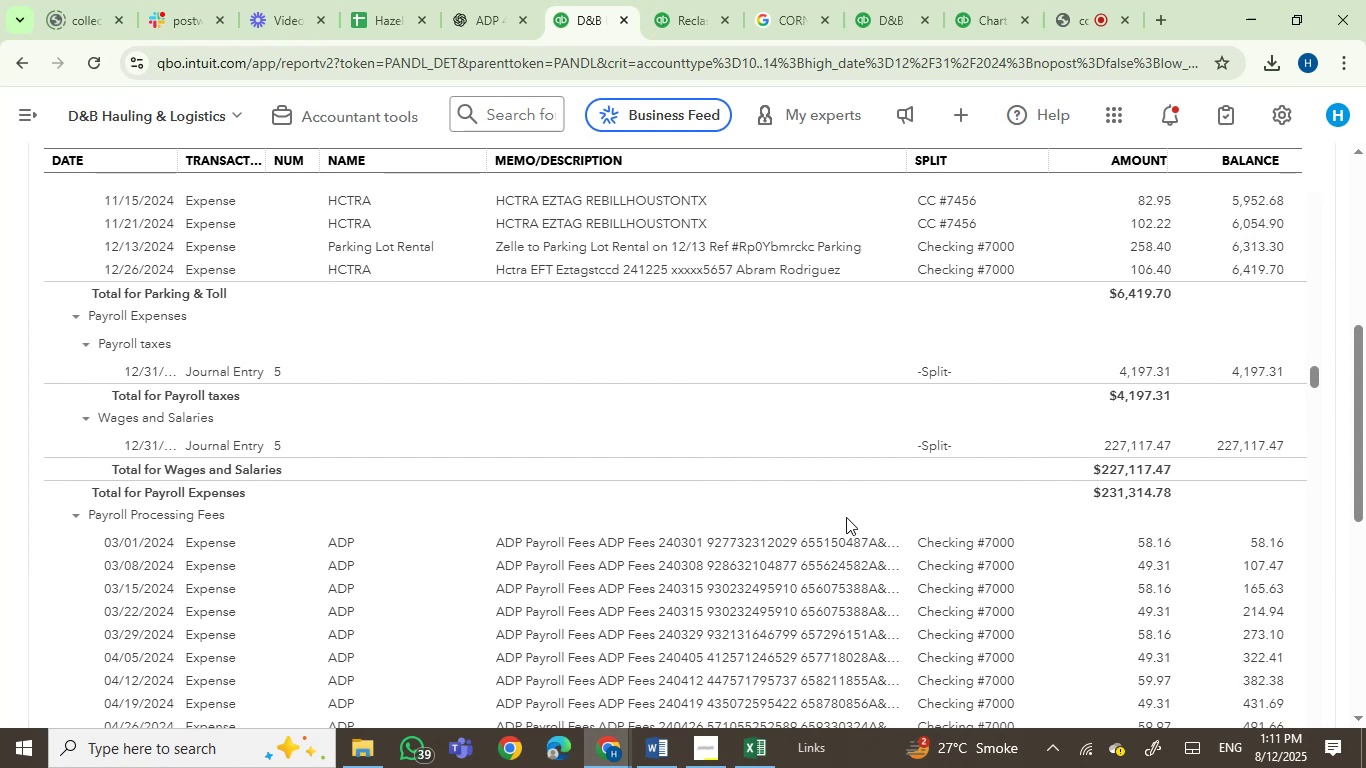 
wait(6.11)
 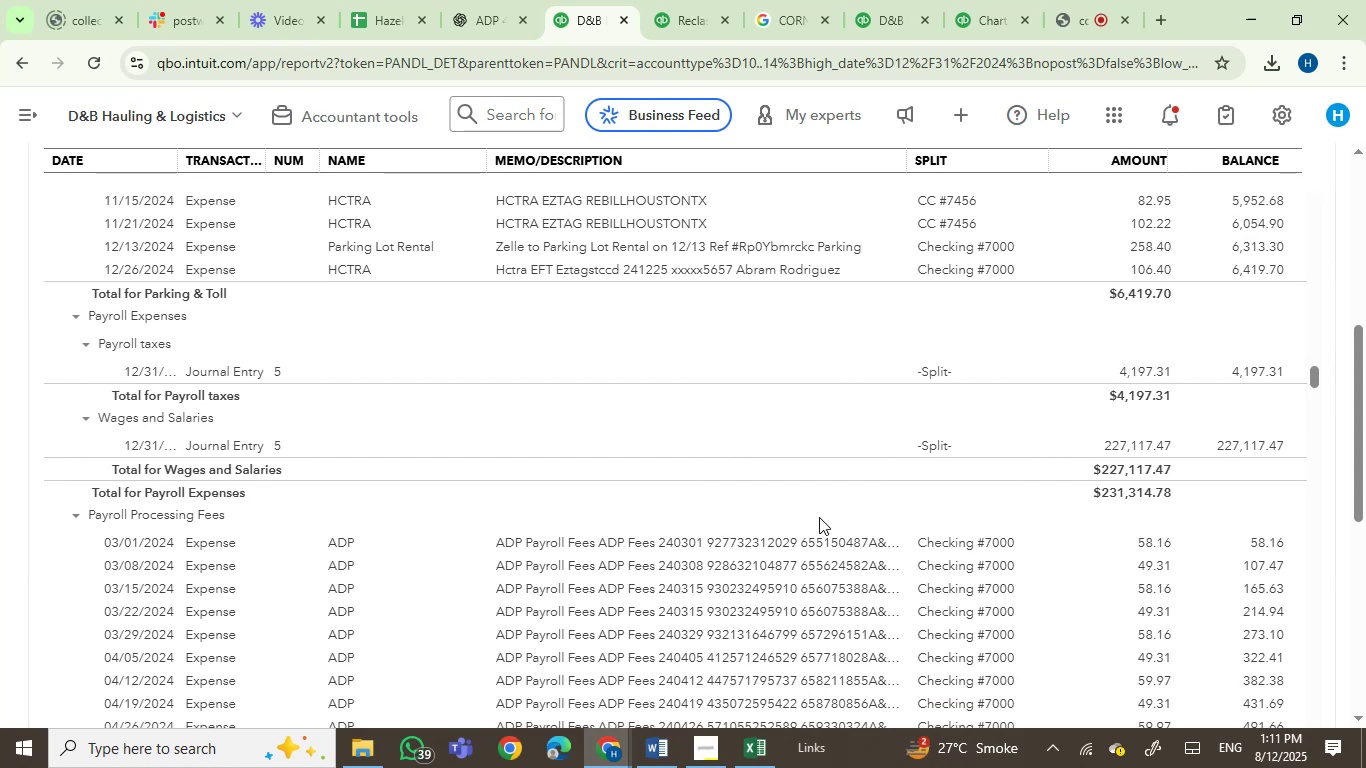 
scroll: coordinate [846, 517], scroll_direction: down, amount: 1.0
 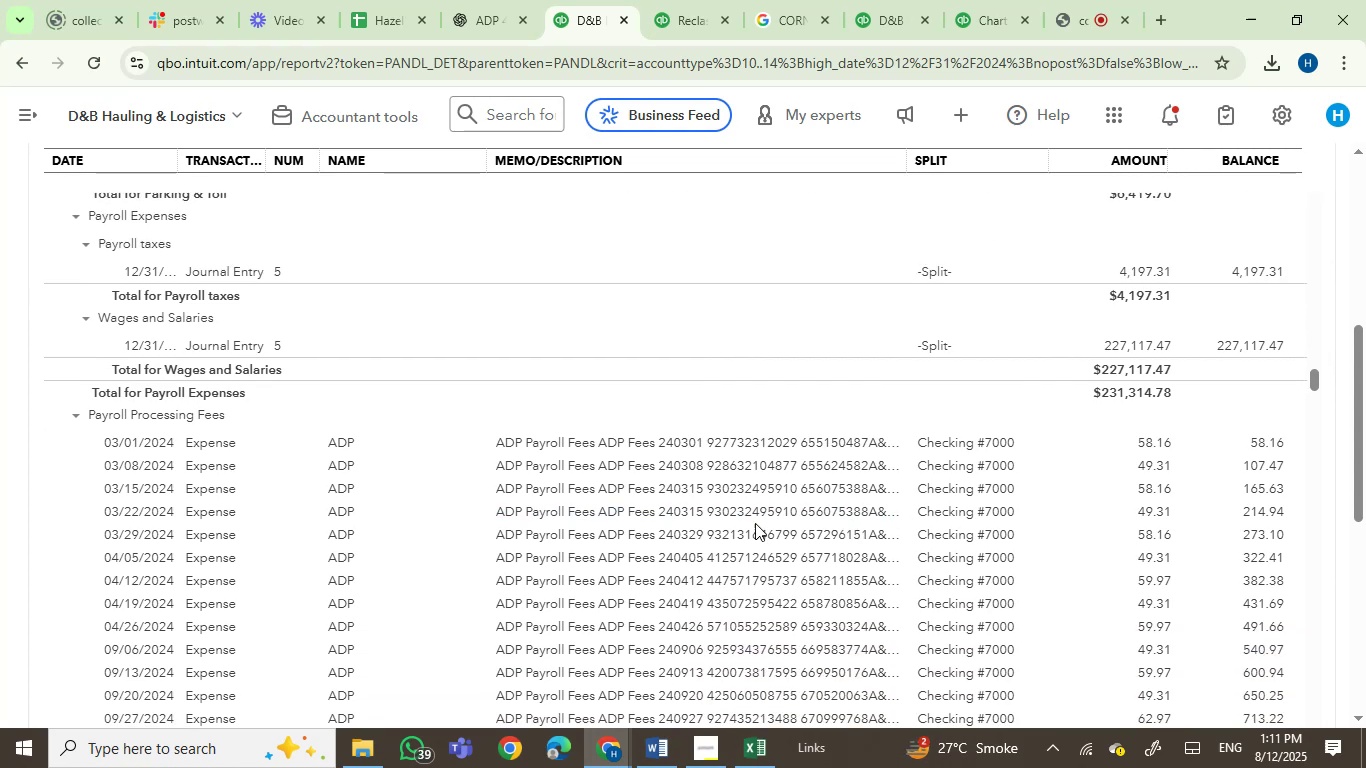 
left_click([662, 0])
 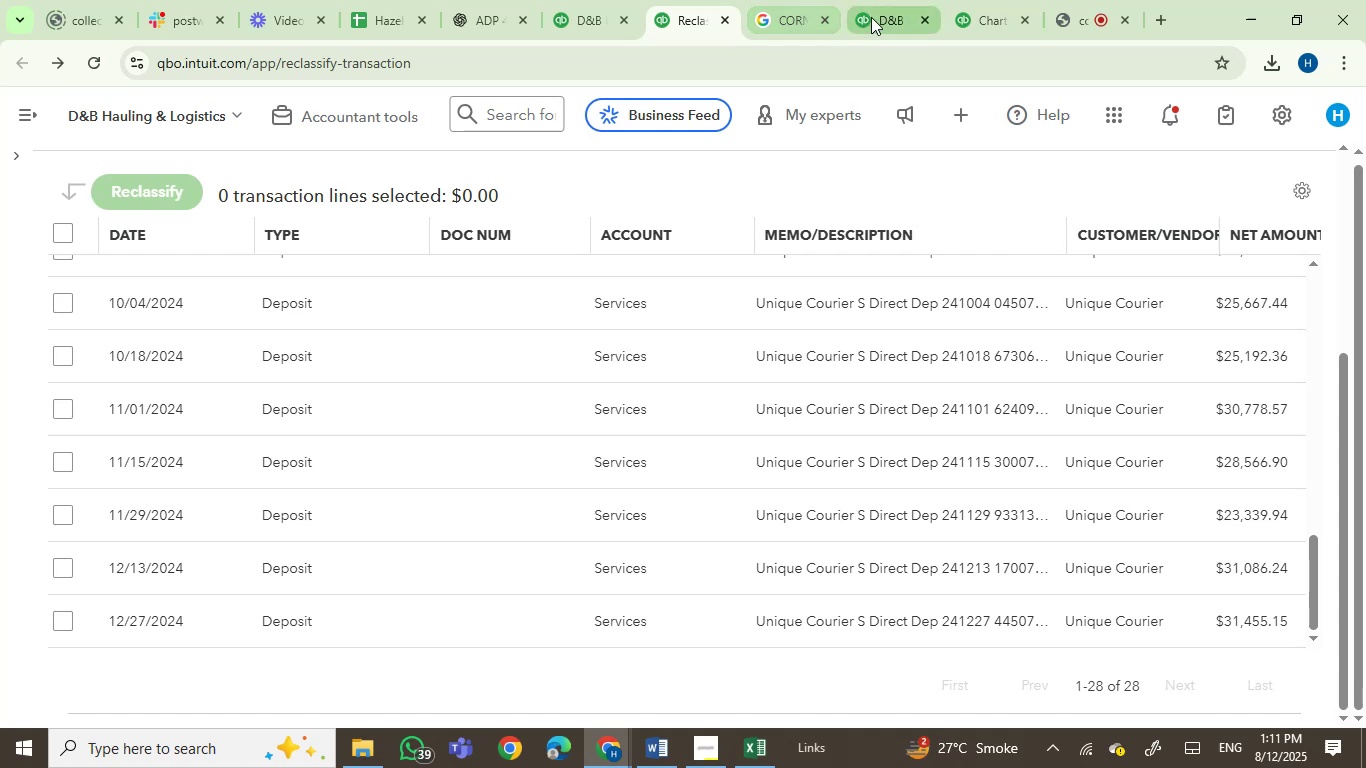 
left_click([963, 2])
 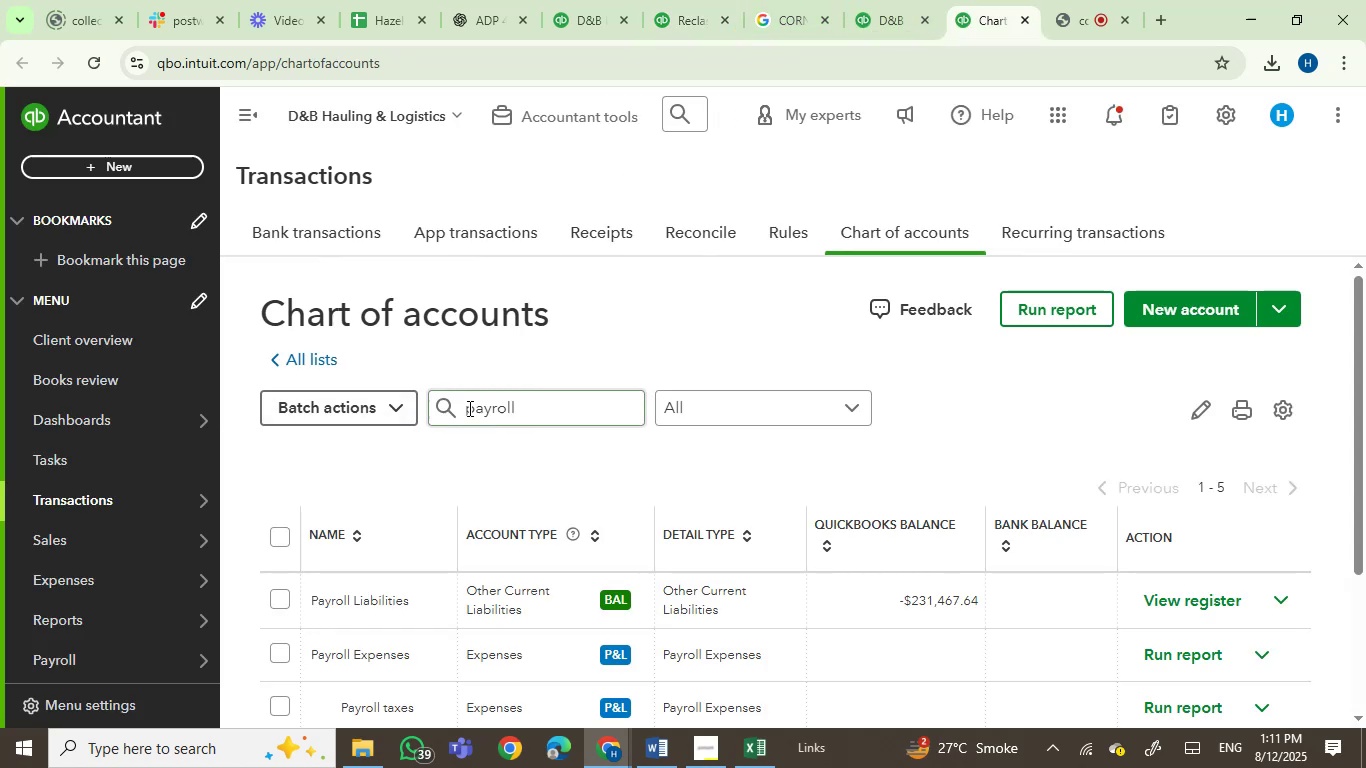 
left_click_drag(start_coordinate=[585, 425], to_coordinate=[428, 400])
 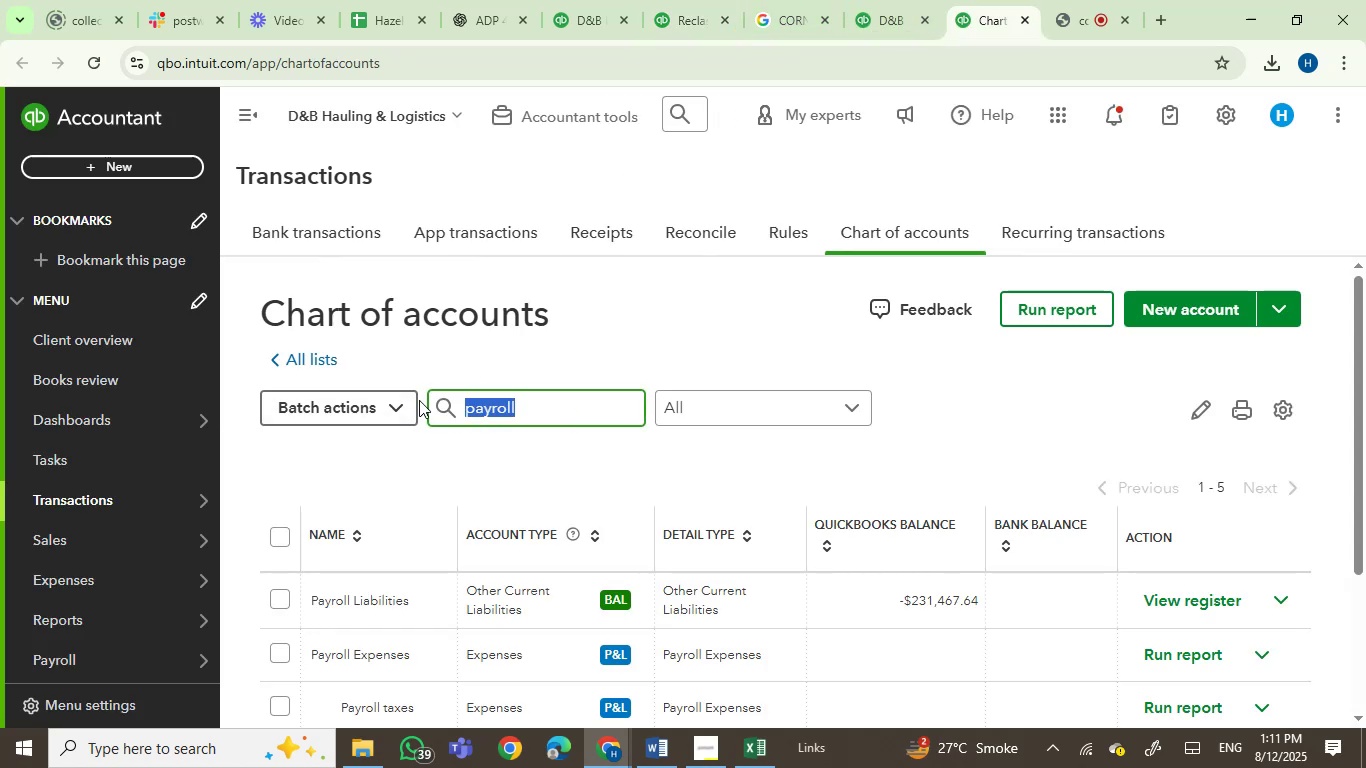 
key(Numpad4)
 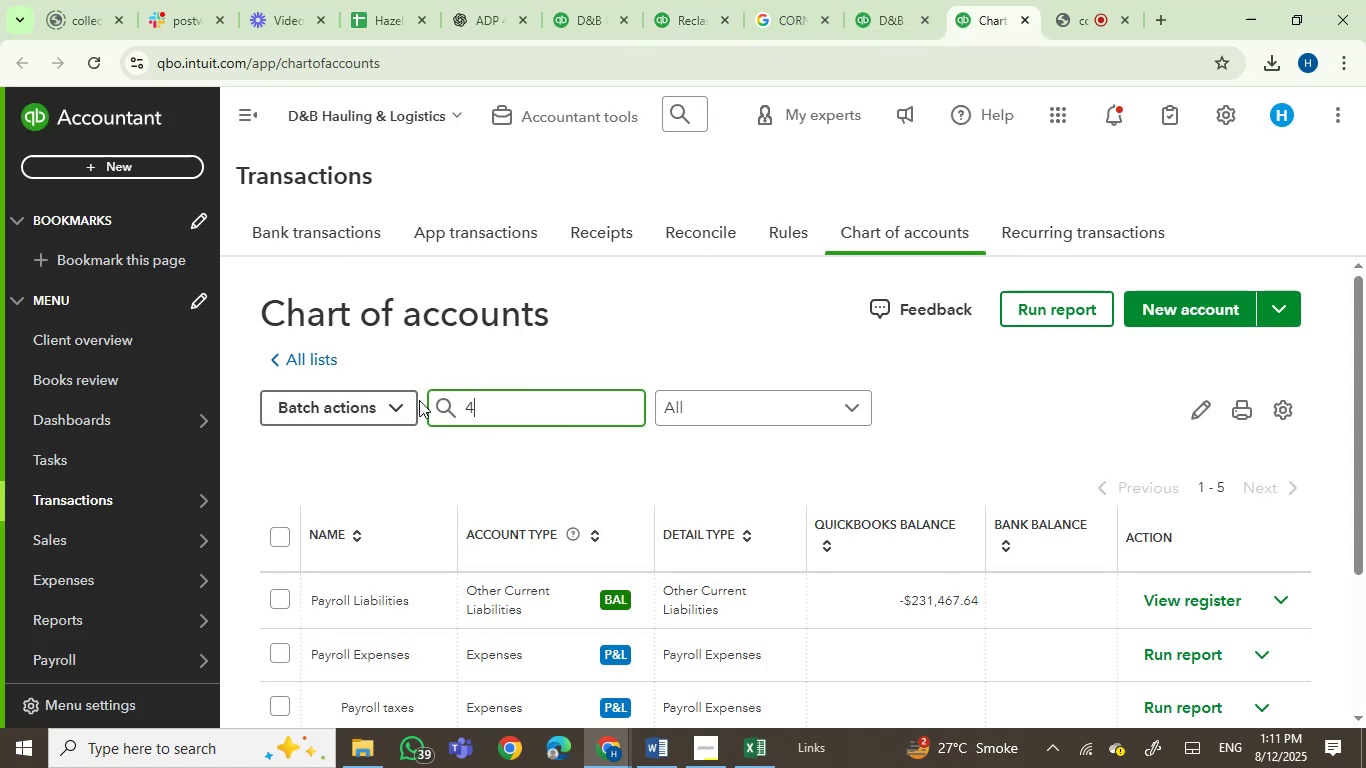 
key(Numpad0)
 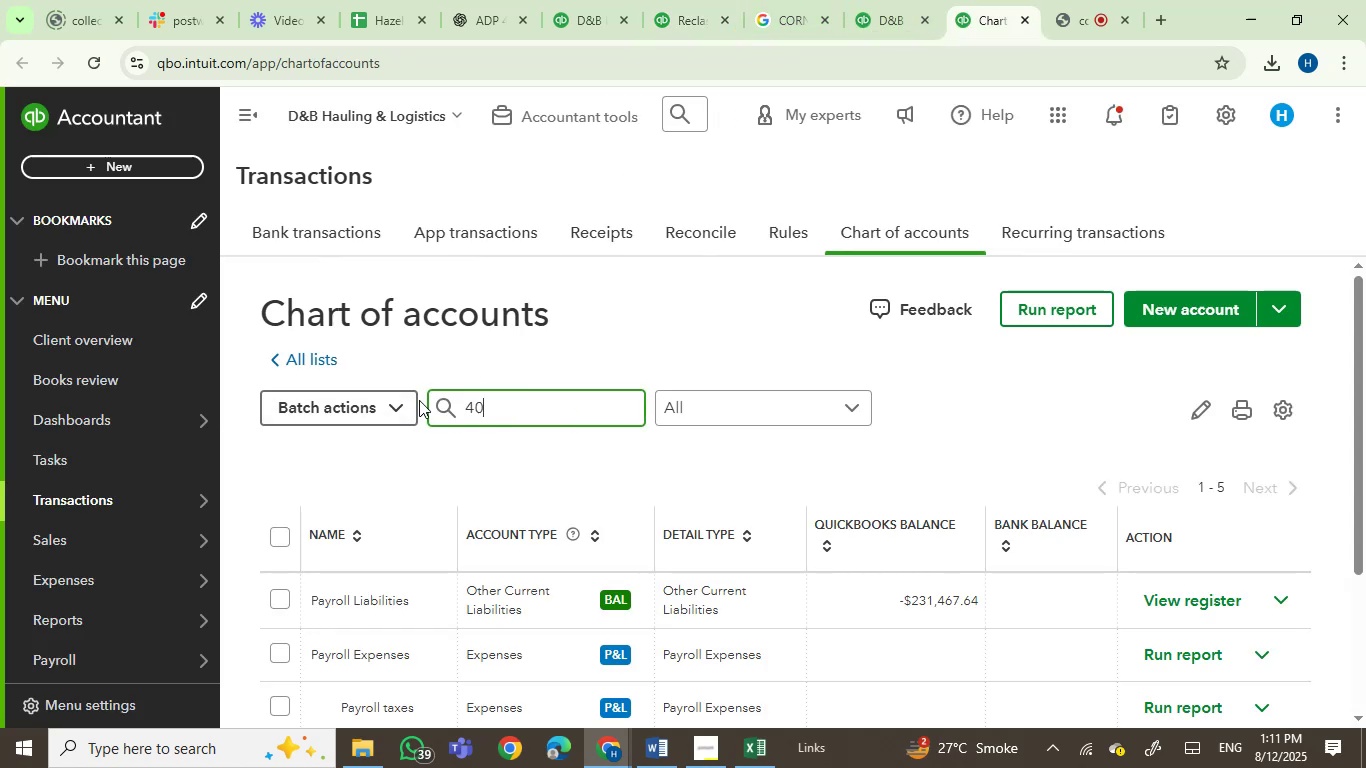 
key(Numpad1)
 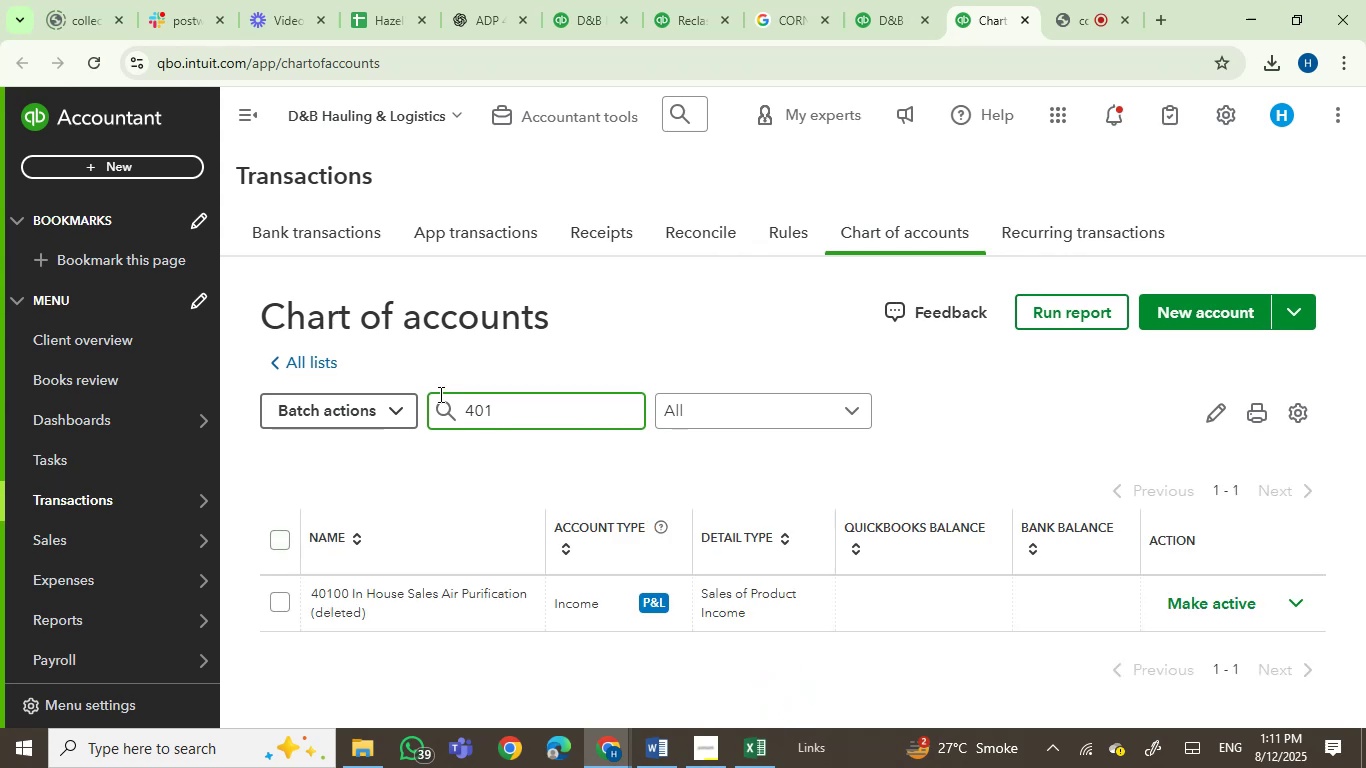 
wait(12.21)
 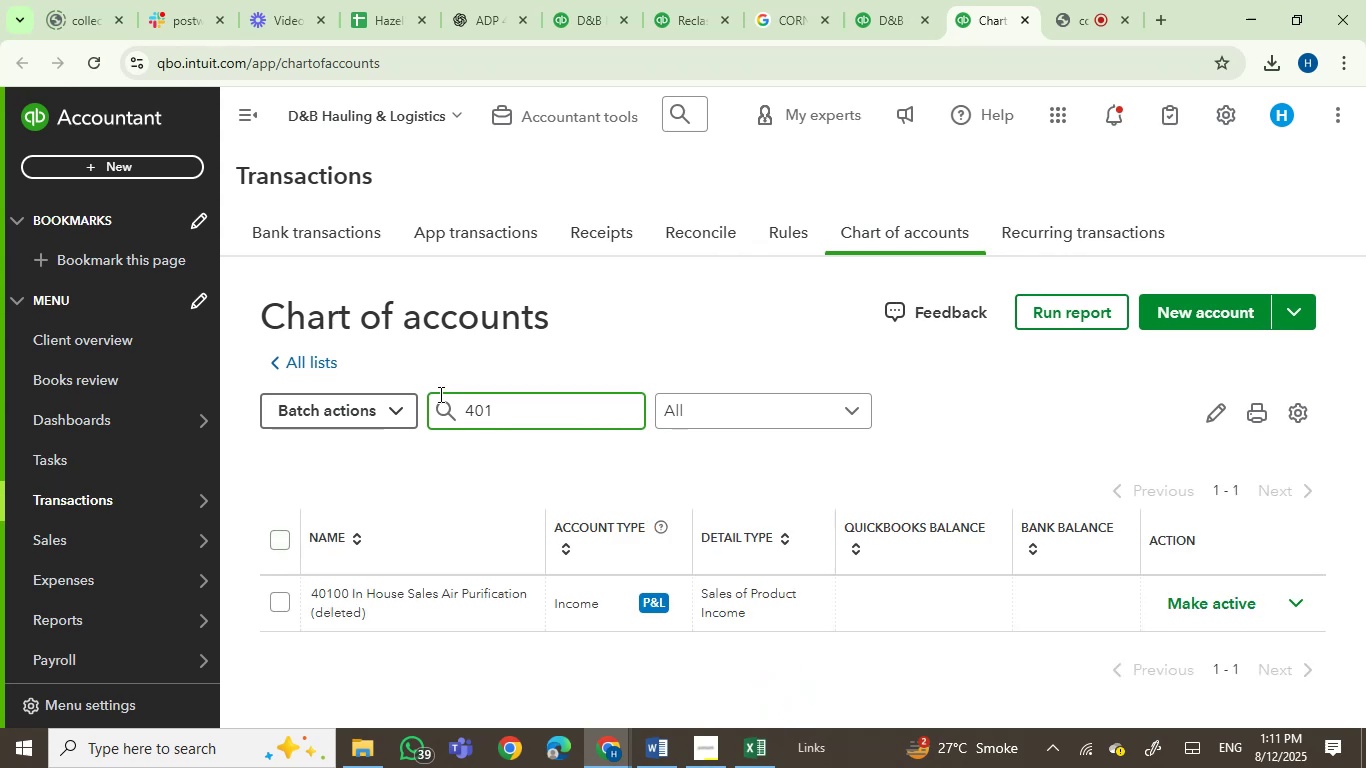 
left_click_drag(start_coordinate=[514, 399], to_coordinate=[393, 400])
 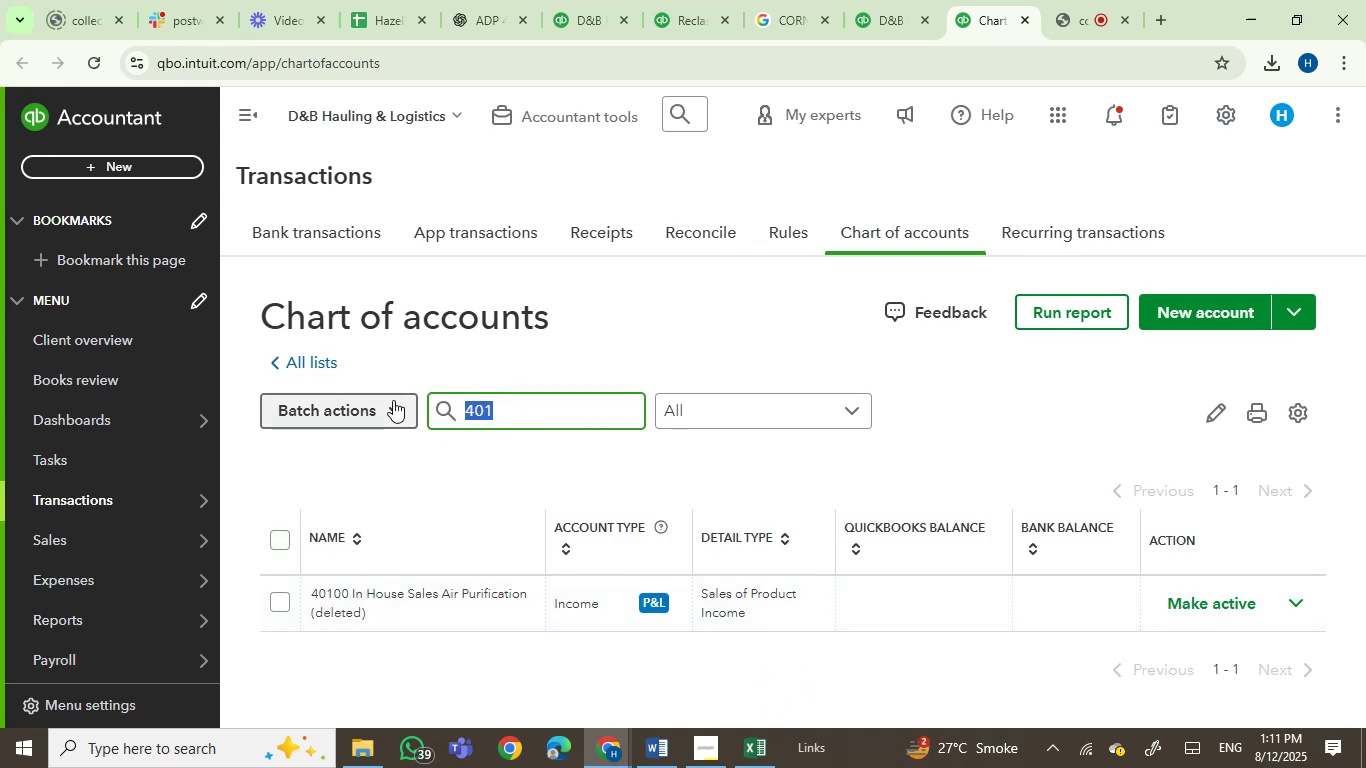 
key(Backspace)
 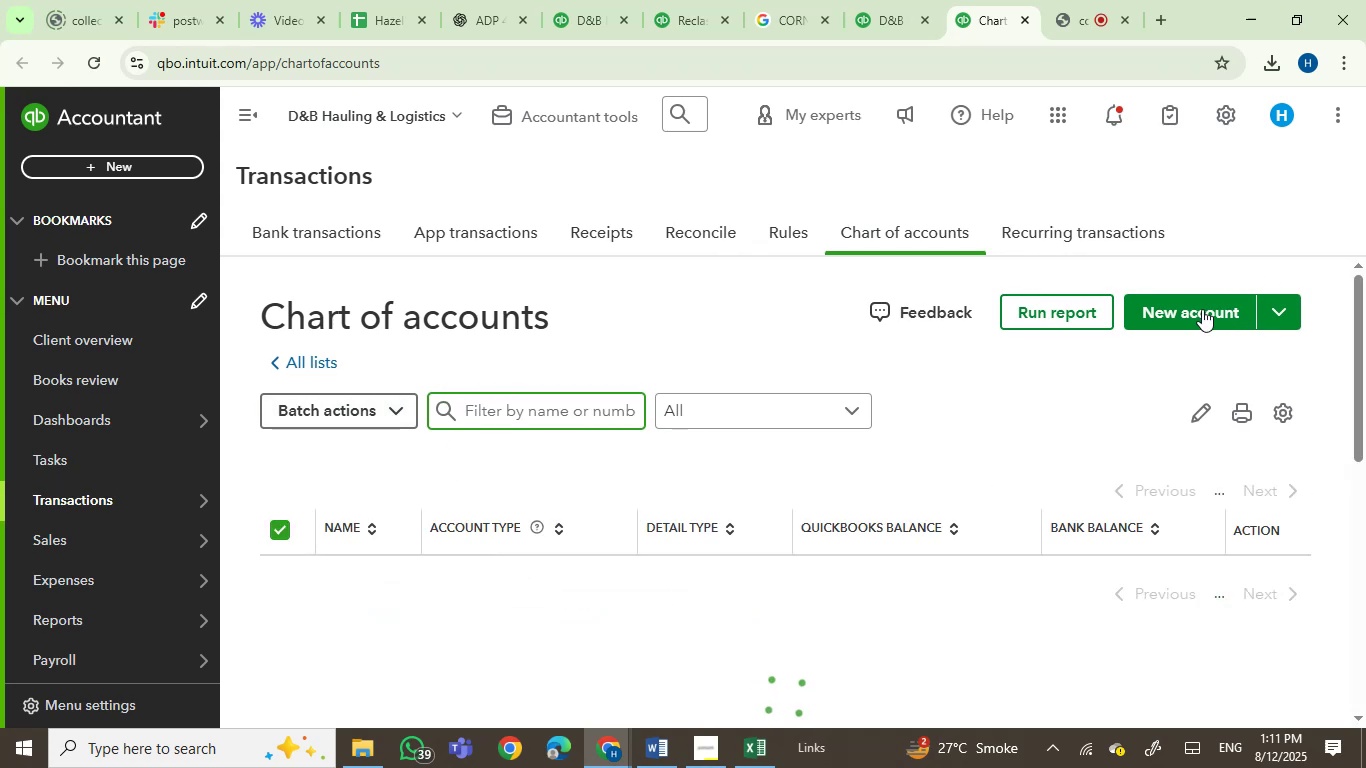 
left_click([1196, 316])
 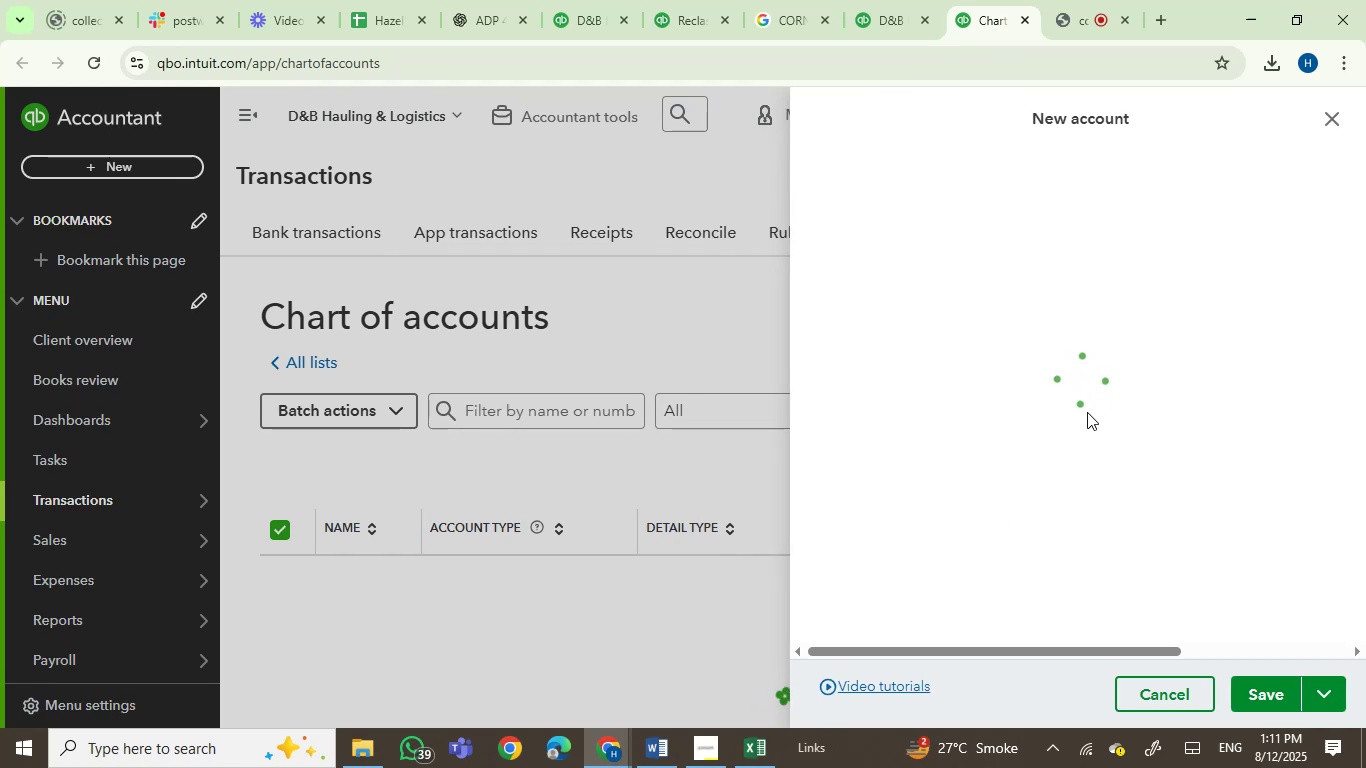 
wait(9.31)
 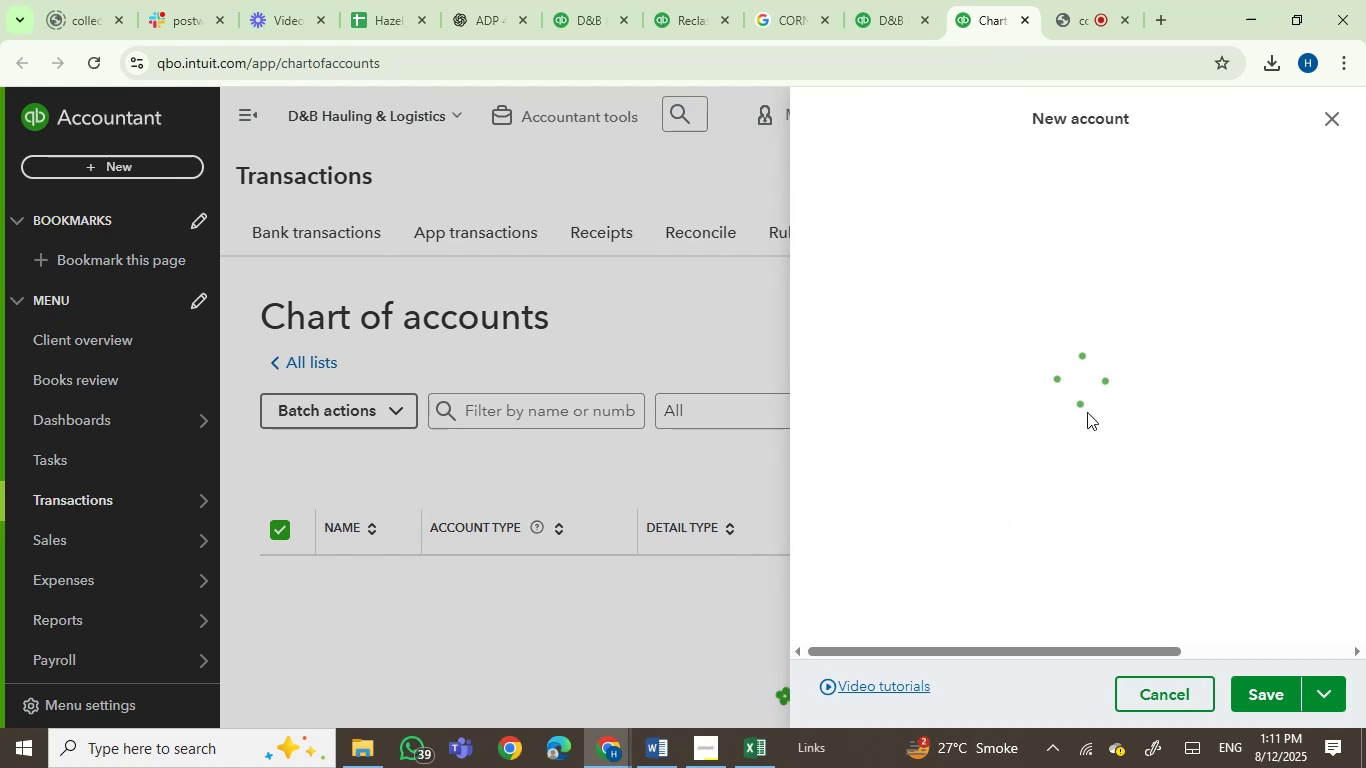 
left_click([879, 199])
 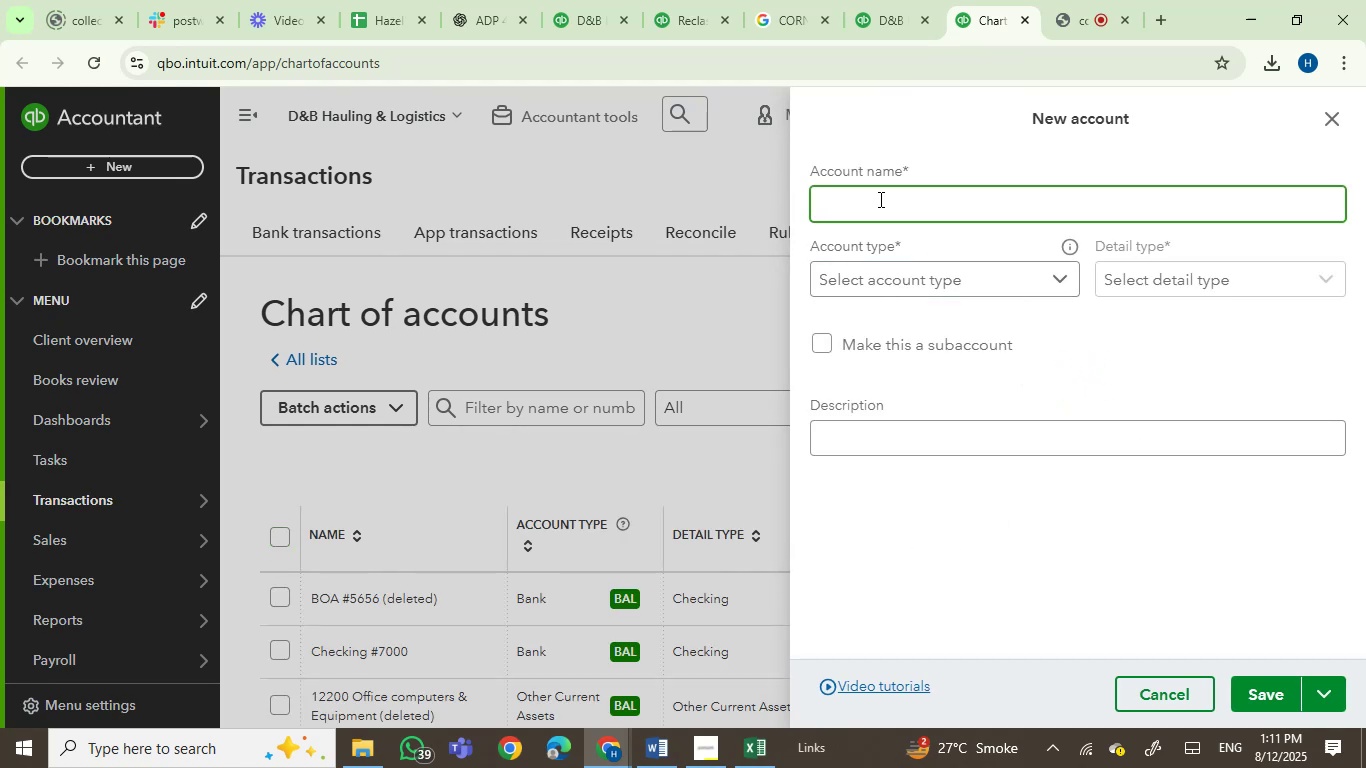 
key(Numpad4)
 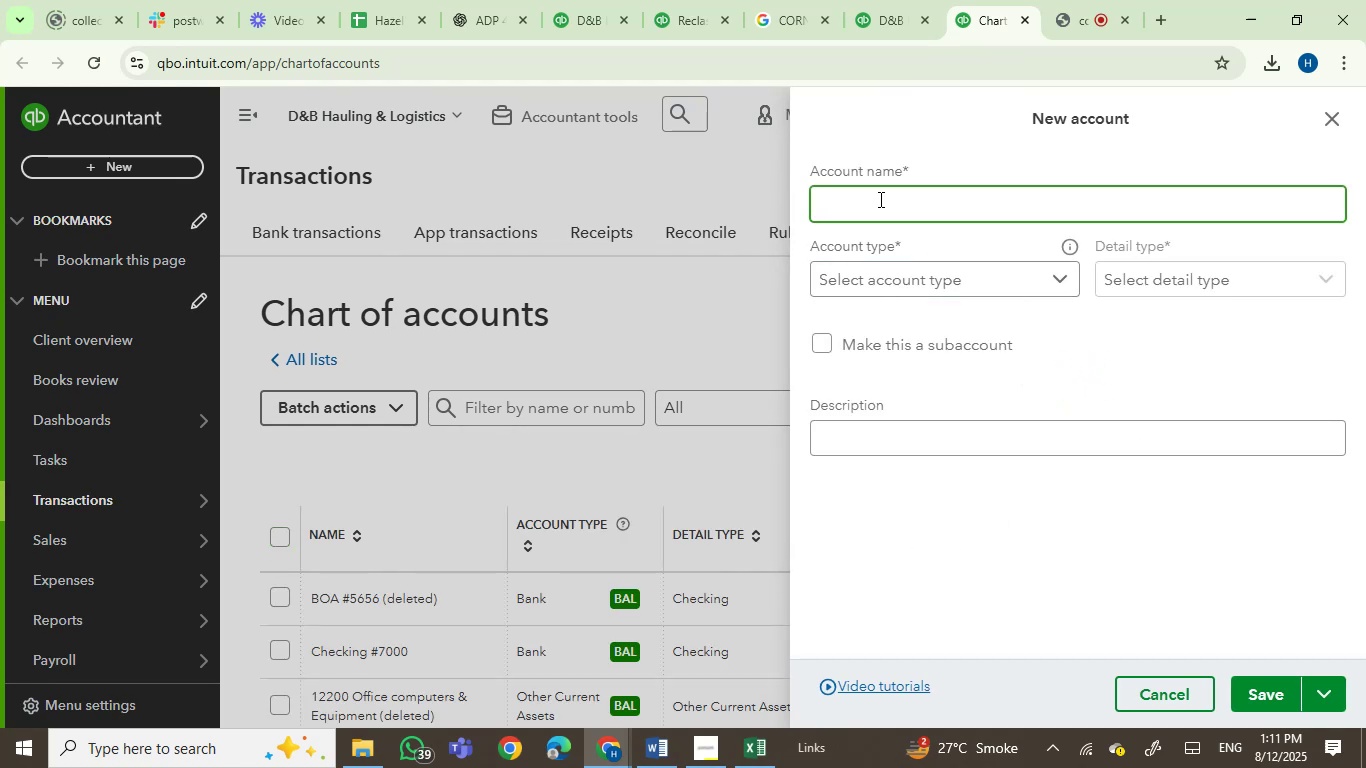 
key(Numpad0)
 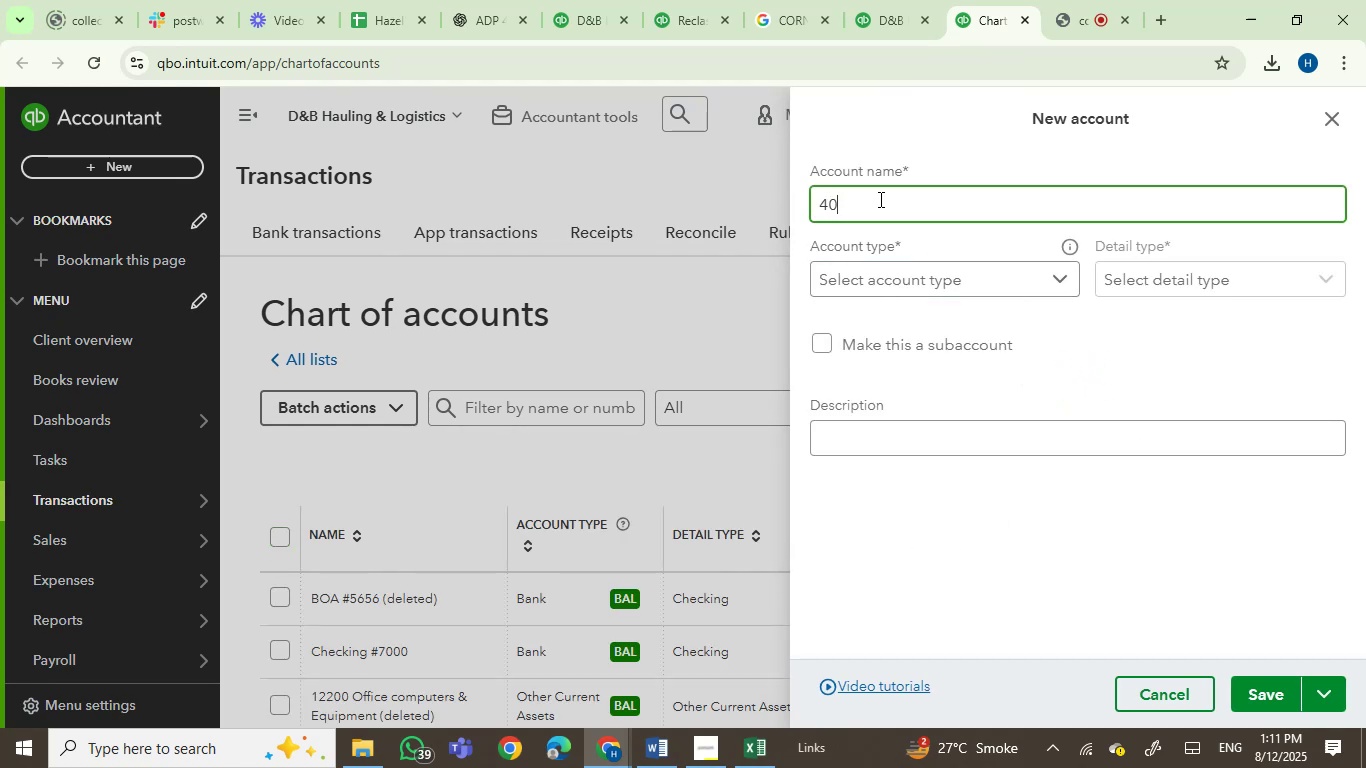 
key(Numpad1)
 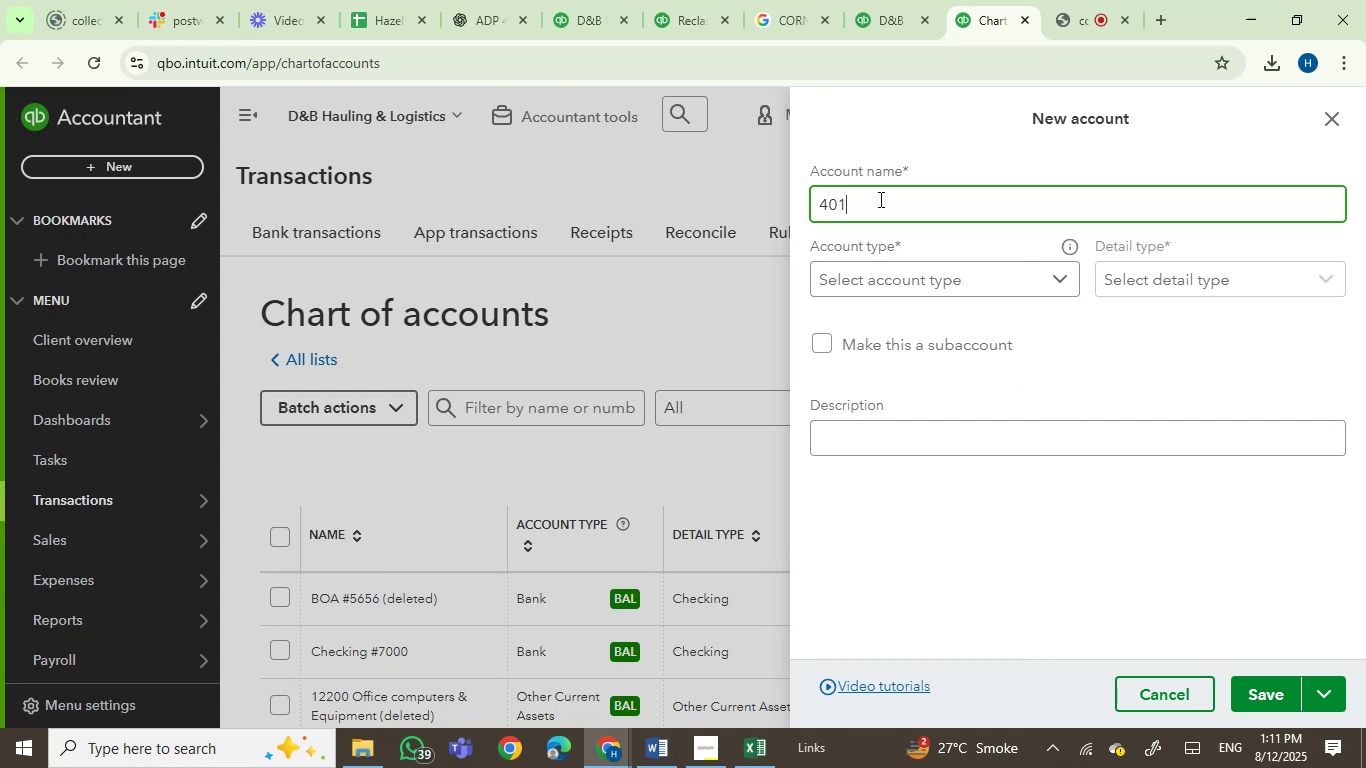 
type(k)
key(Backspace)
type(K (Plan))
 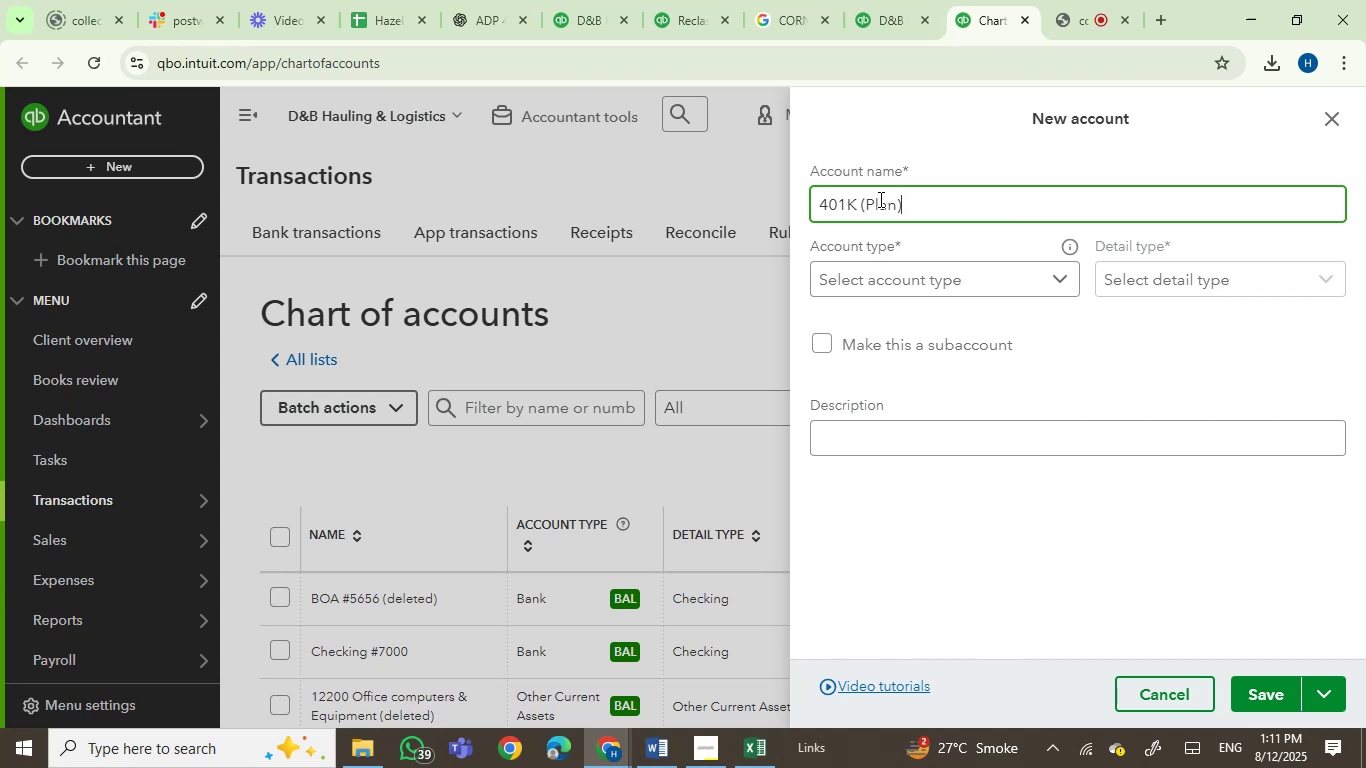 
left_click([932, 277])
 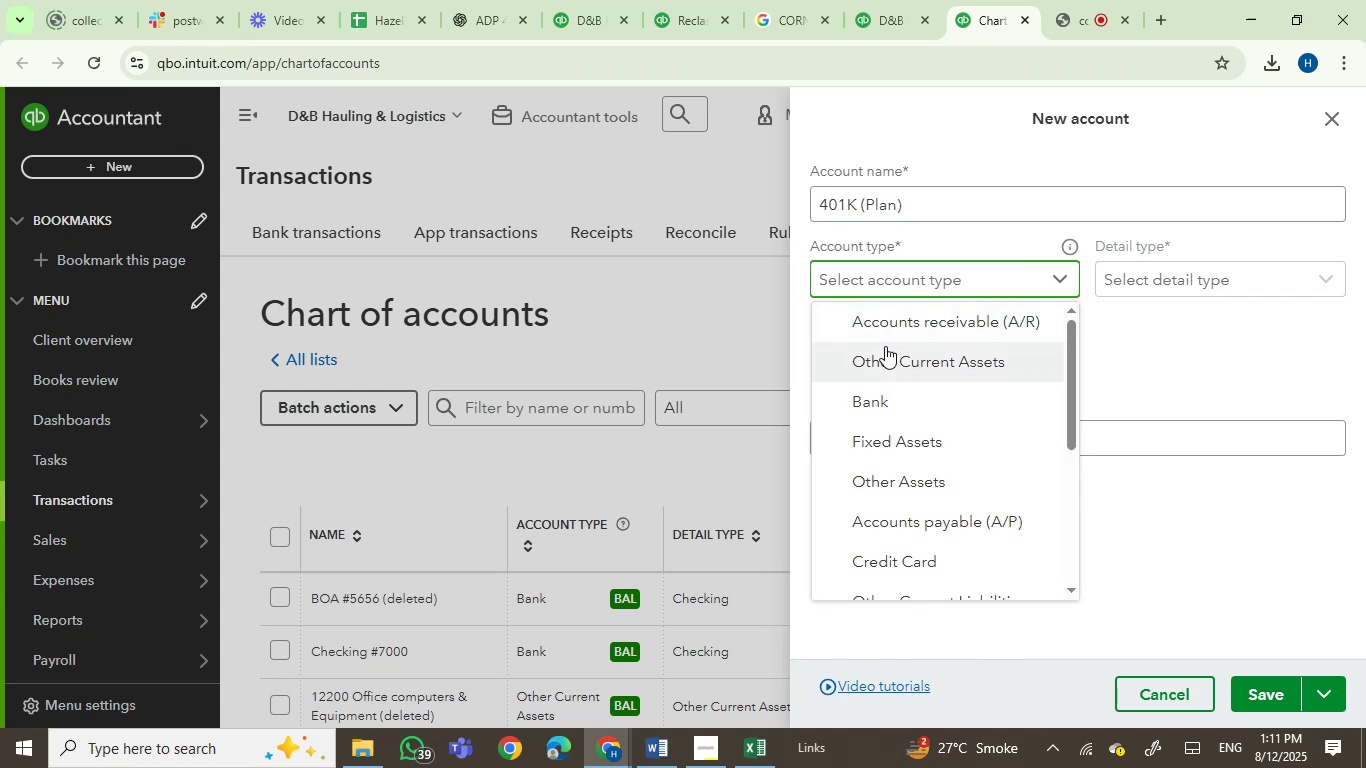 
scroll: coordinate [967, 519], scroll_direction: down, amount: 4.0
 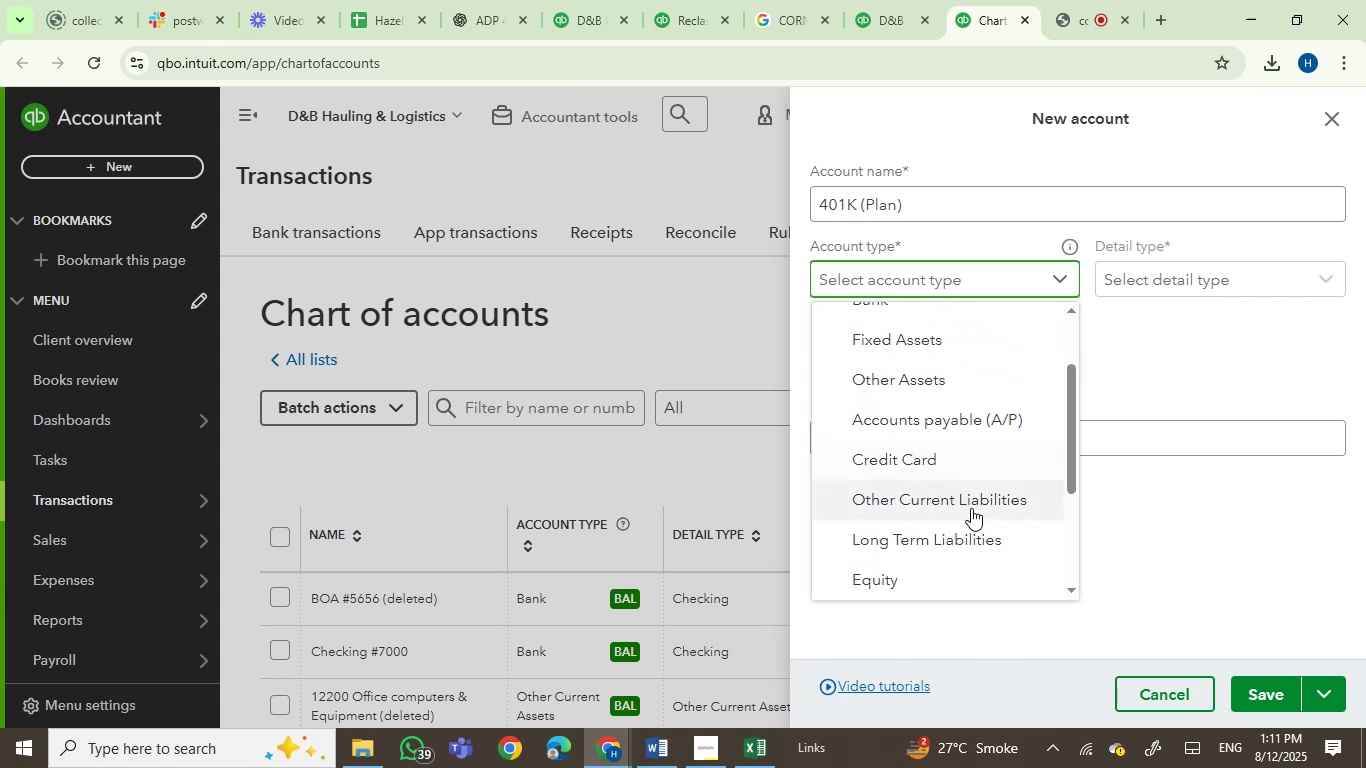 
left_click([973, 502])
 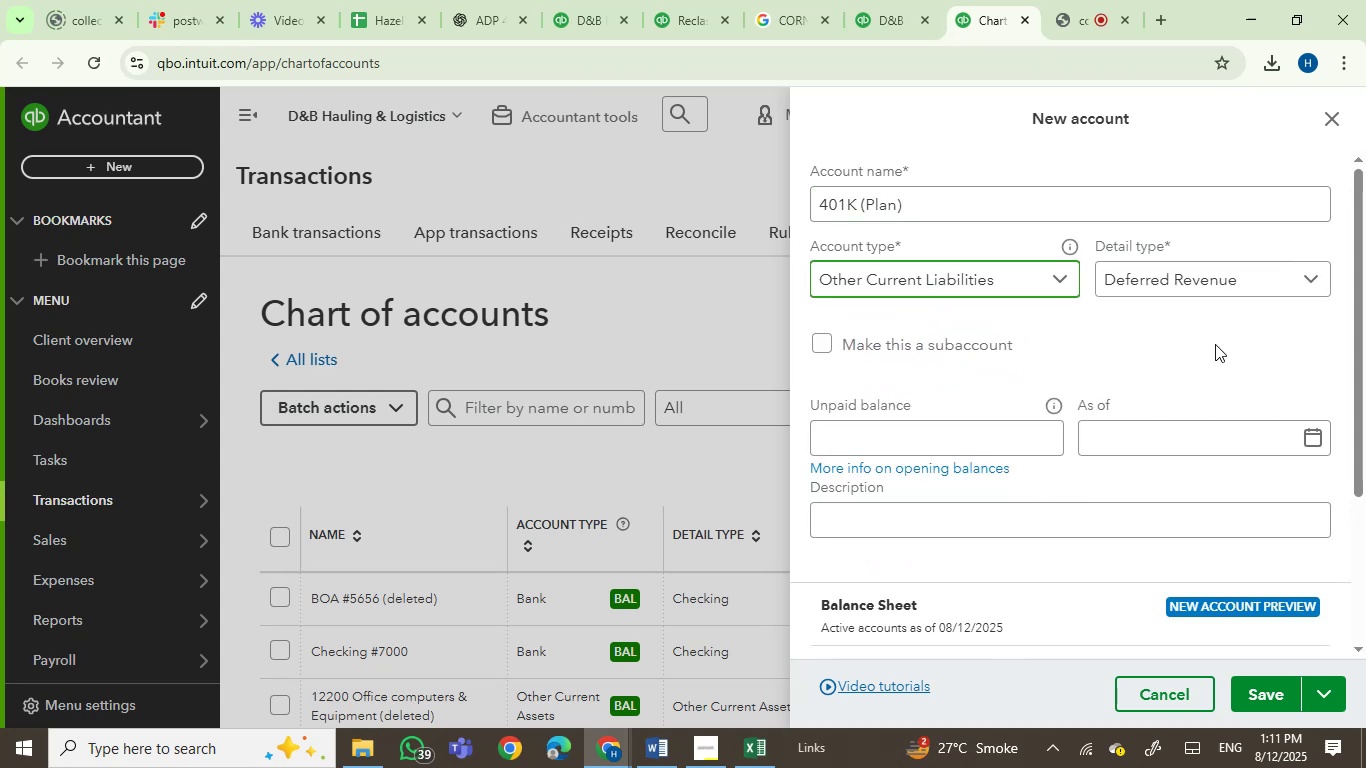 
left_click([1215, 278])
 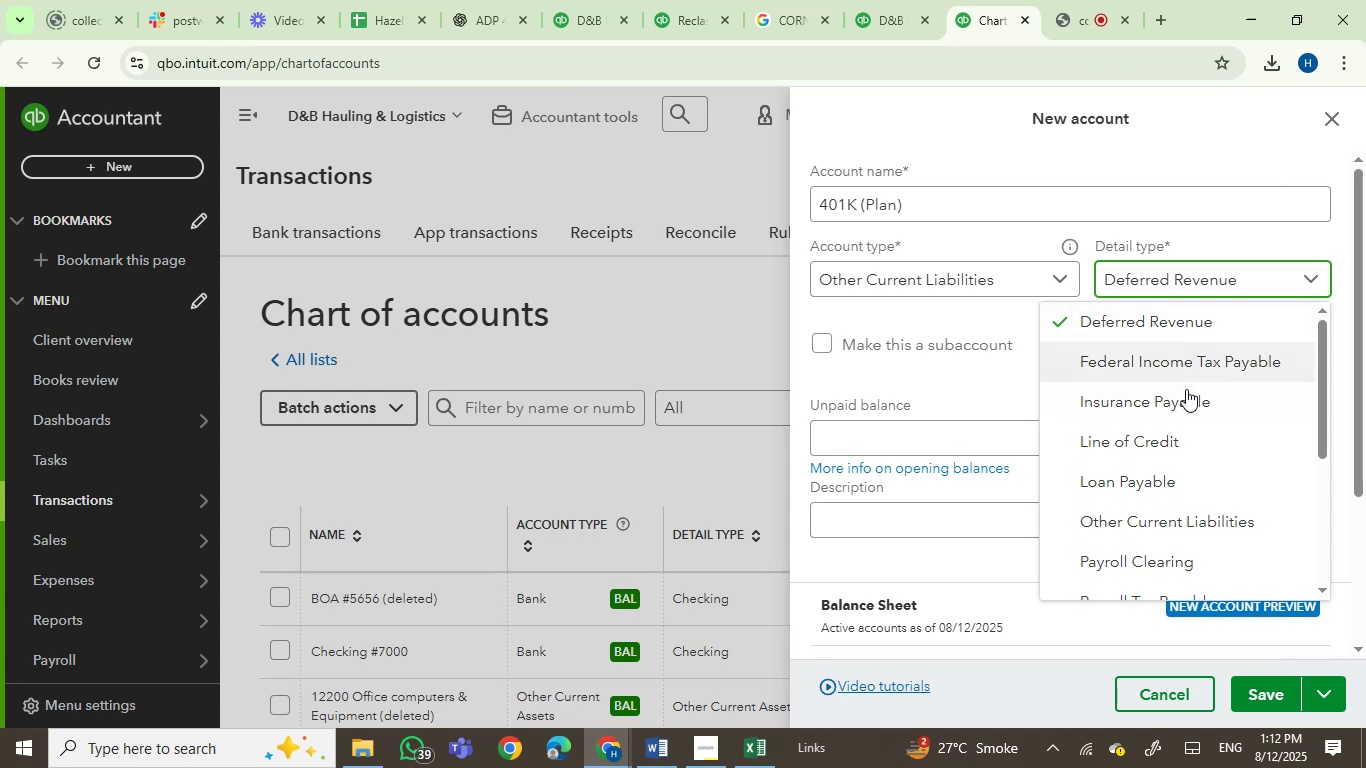 
scroll: coordinate [1200, 463], scroll_direction: down, amount: 2.0
 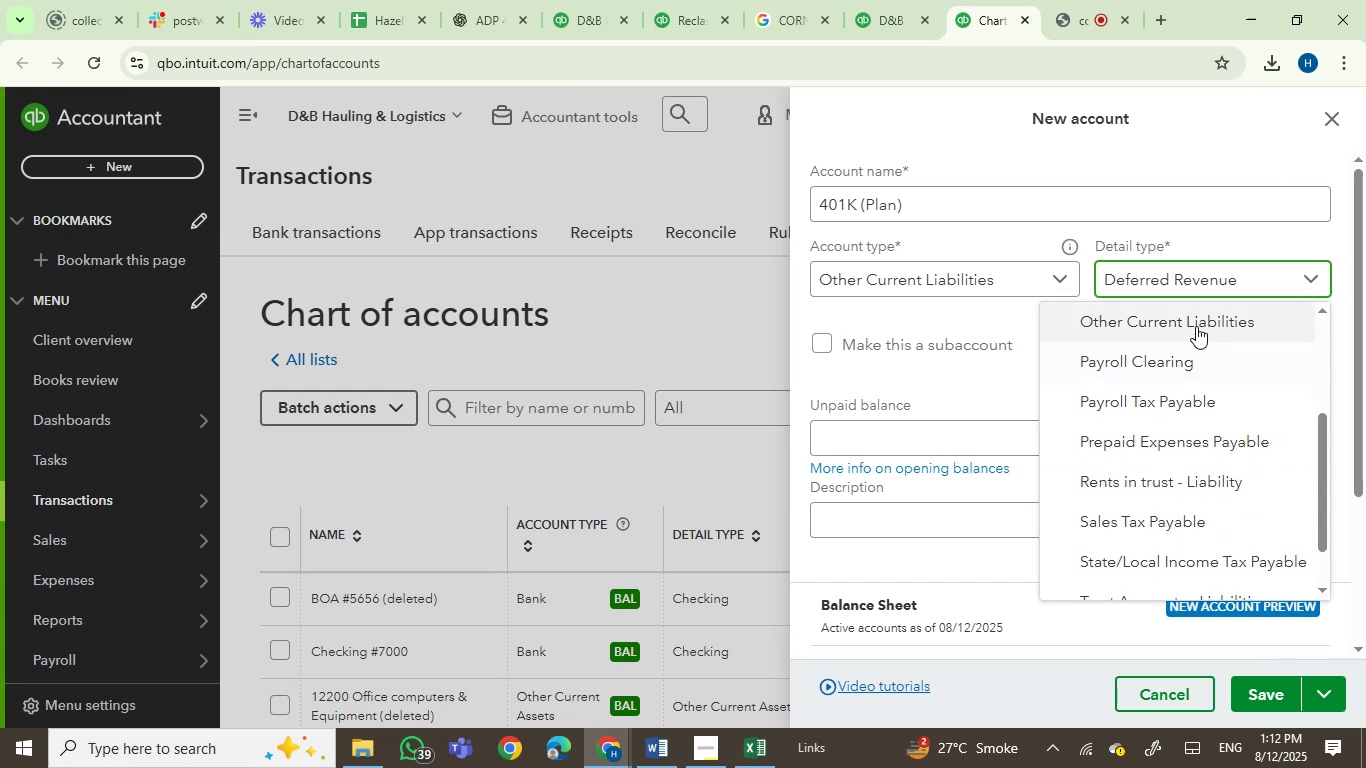 
left_click([1196, 325])
 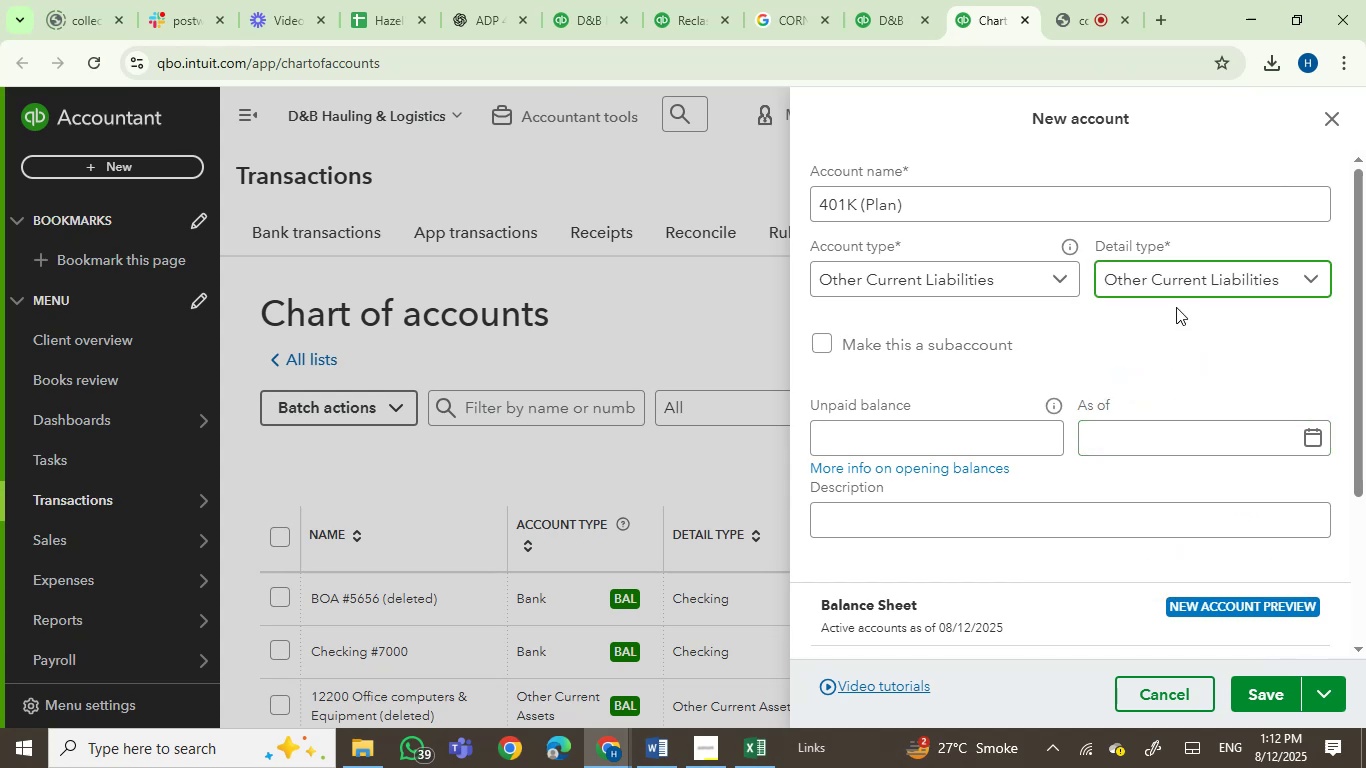 
left_click([1188, 289])
 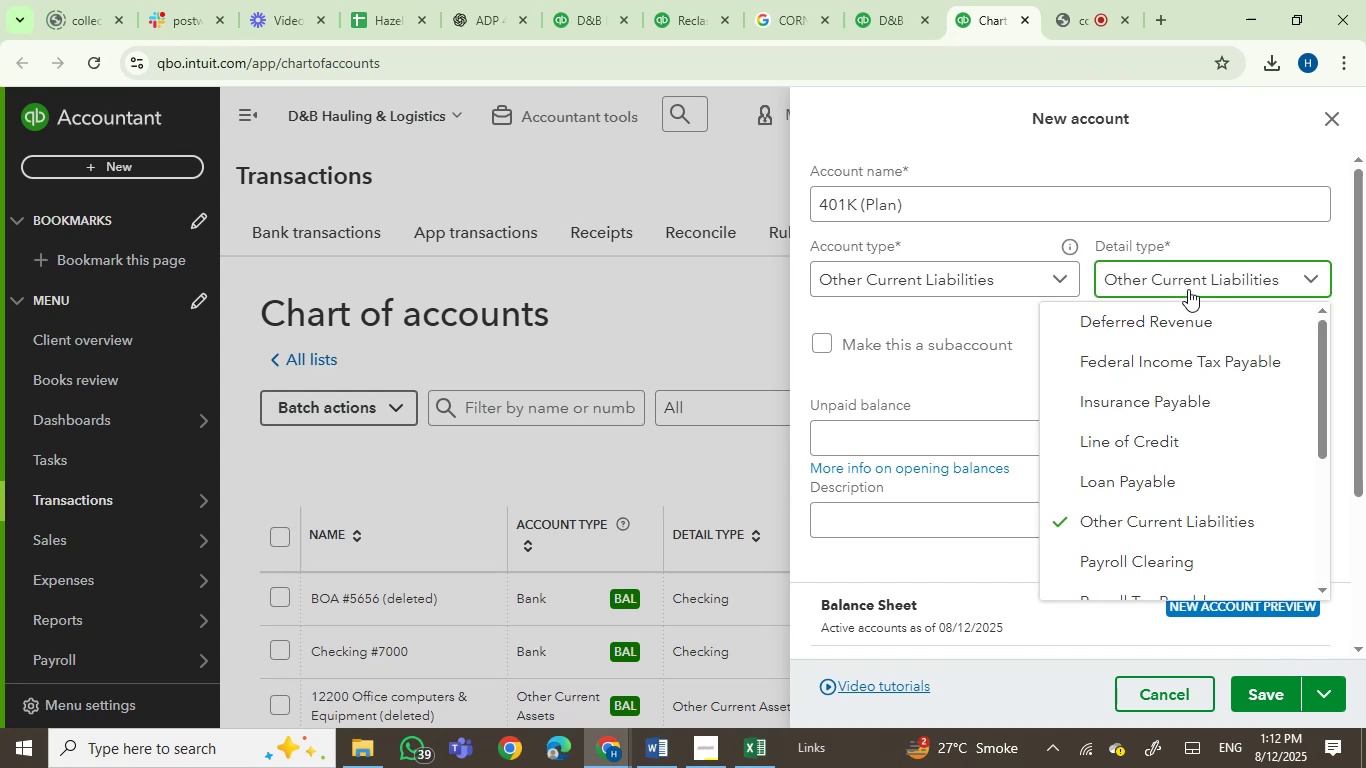 
scroll: coordinate [1157, 530], scroll_direction: down, amount: 6.0
 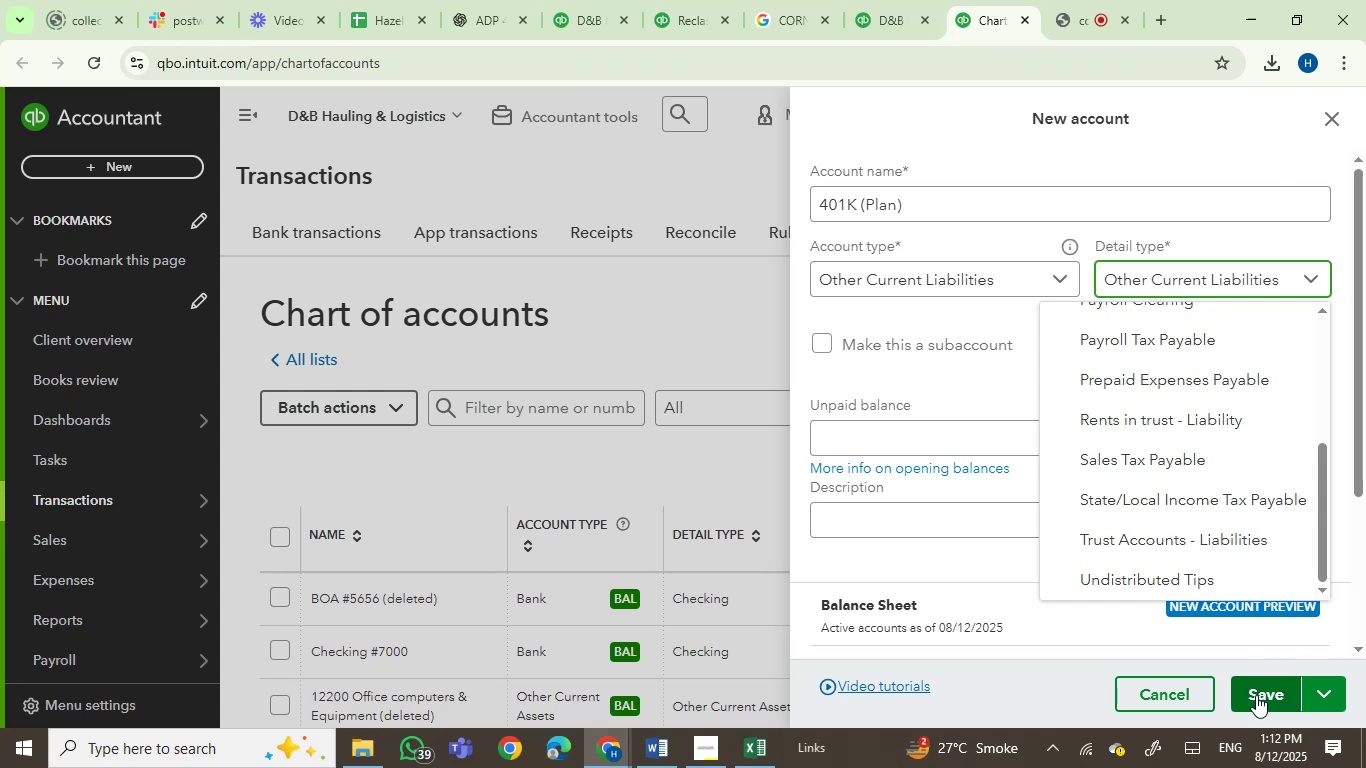 
left_click([1256, 695])
 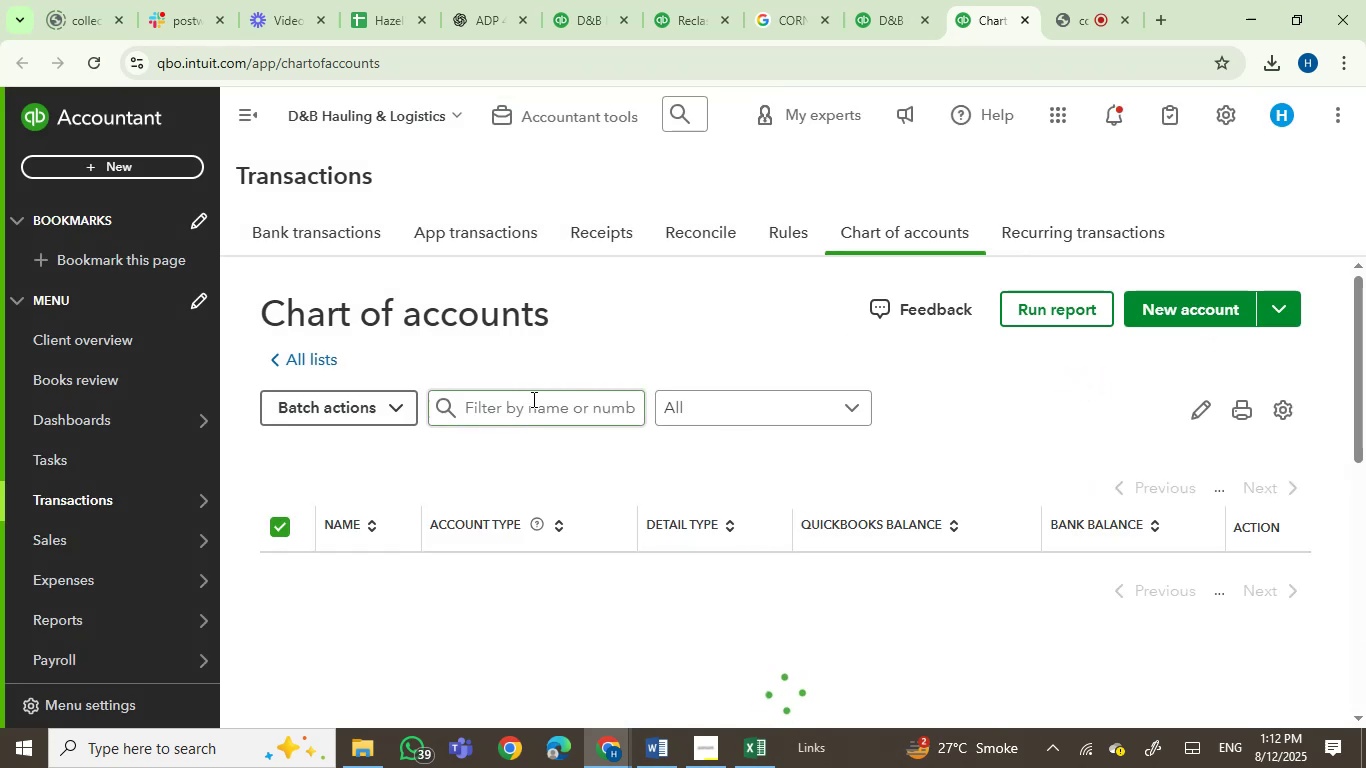 
wait(5.3)
 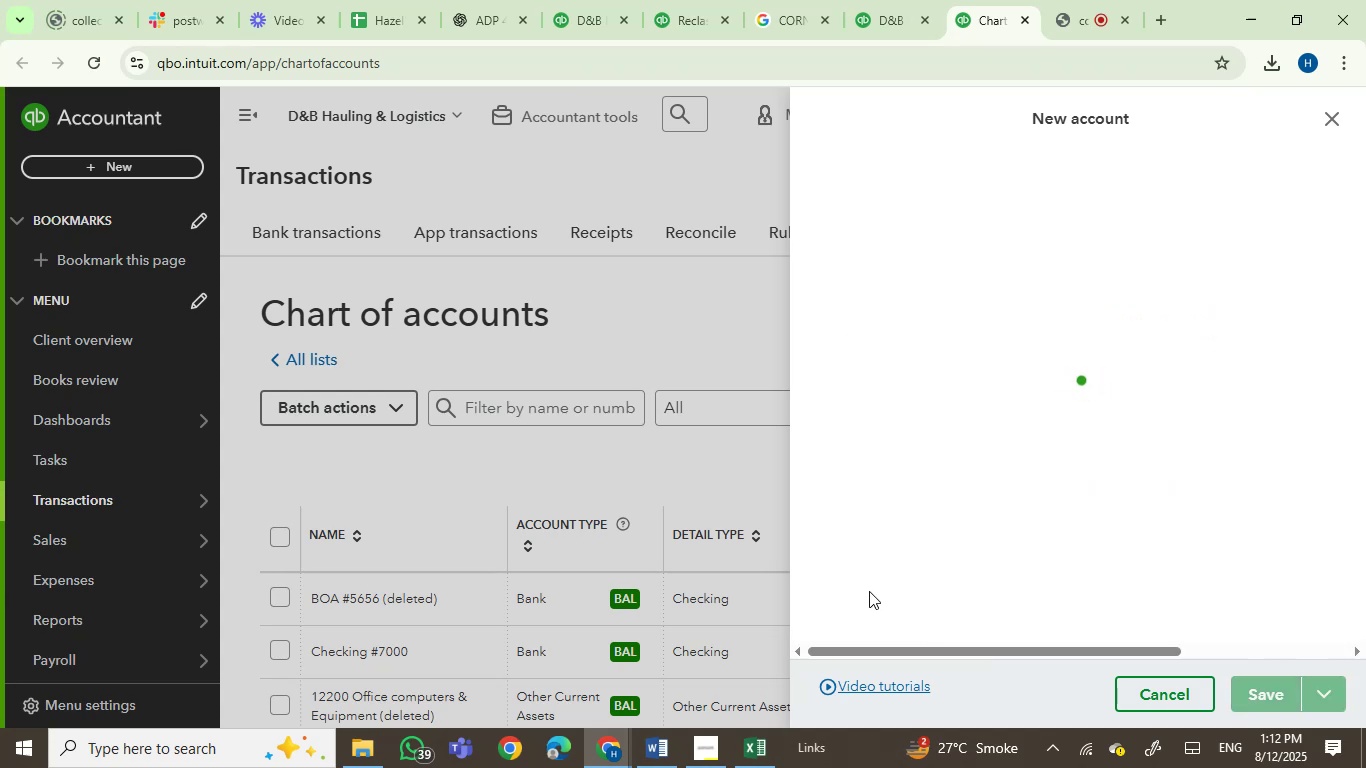 
scroll: coordinate [507, 411], scroll_direction: up, amount: 1.0
 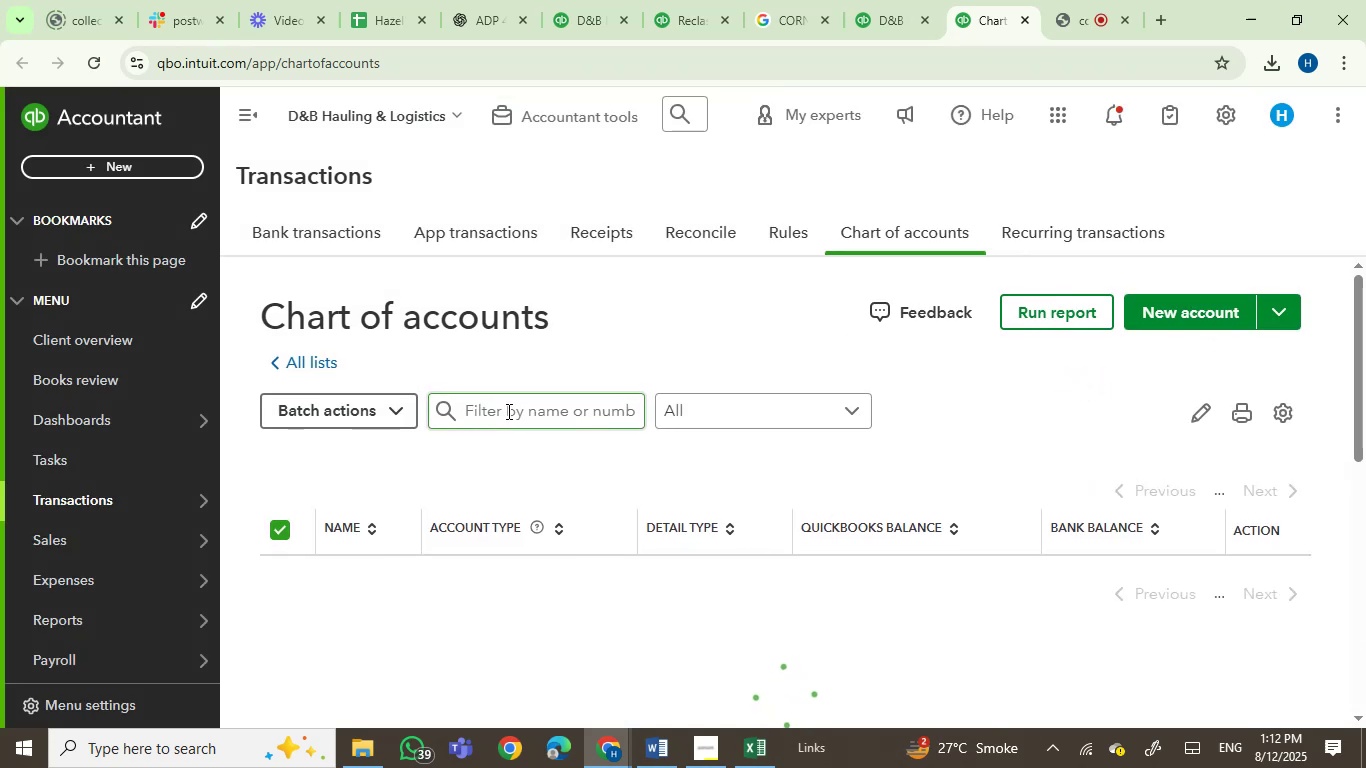 
left_click([507, 411])
 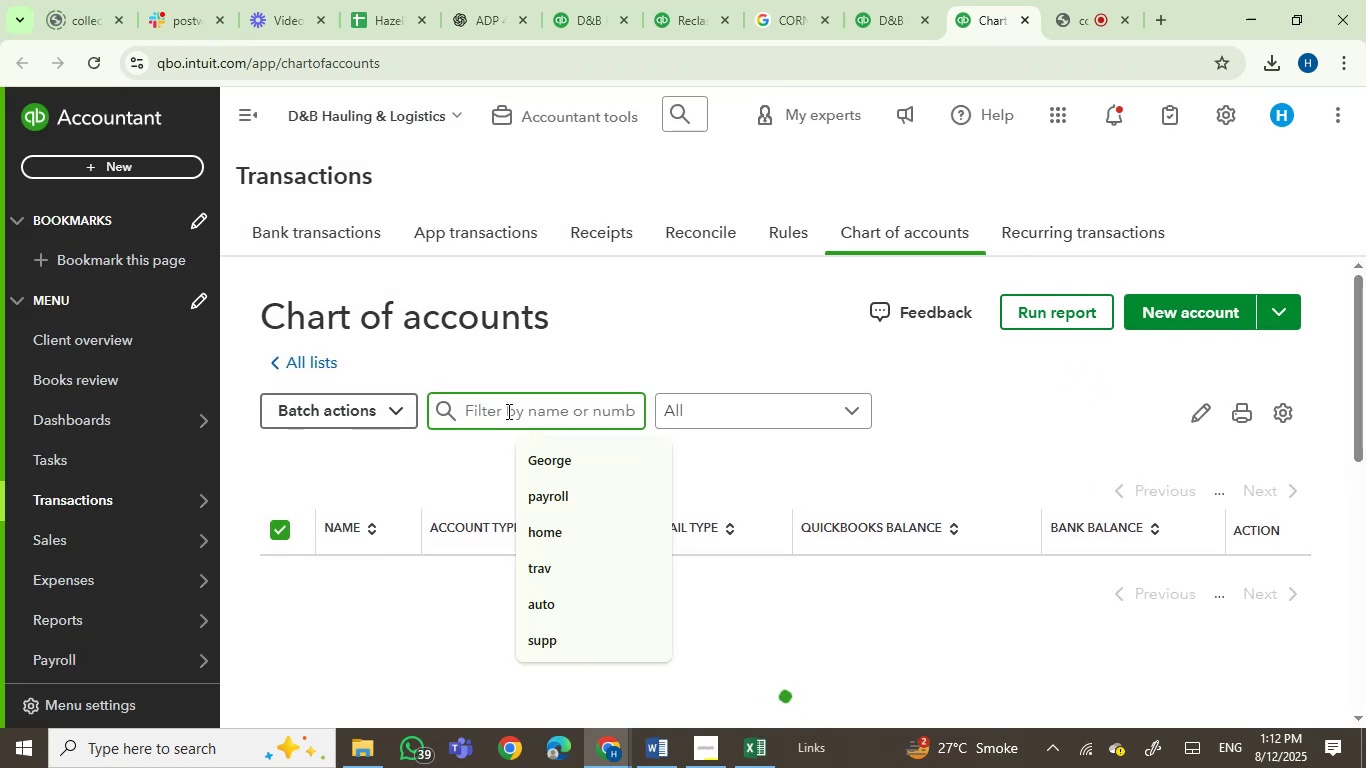 
key(Numpad4)
 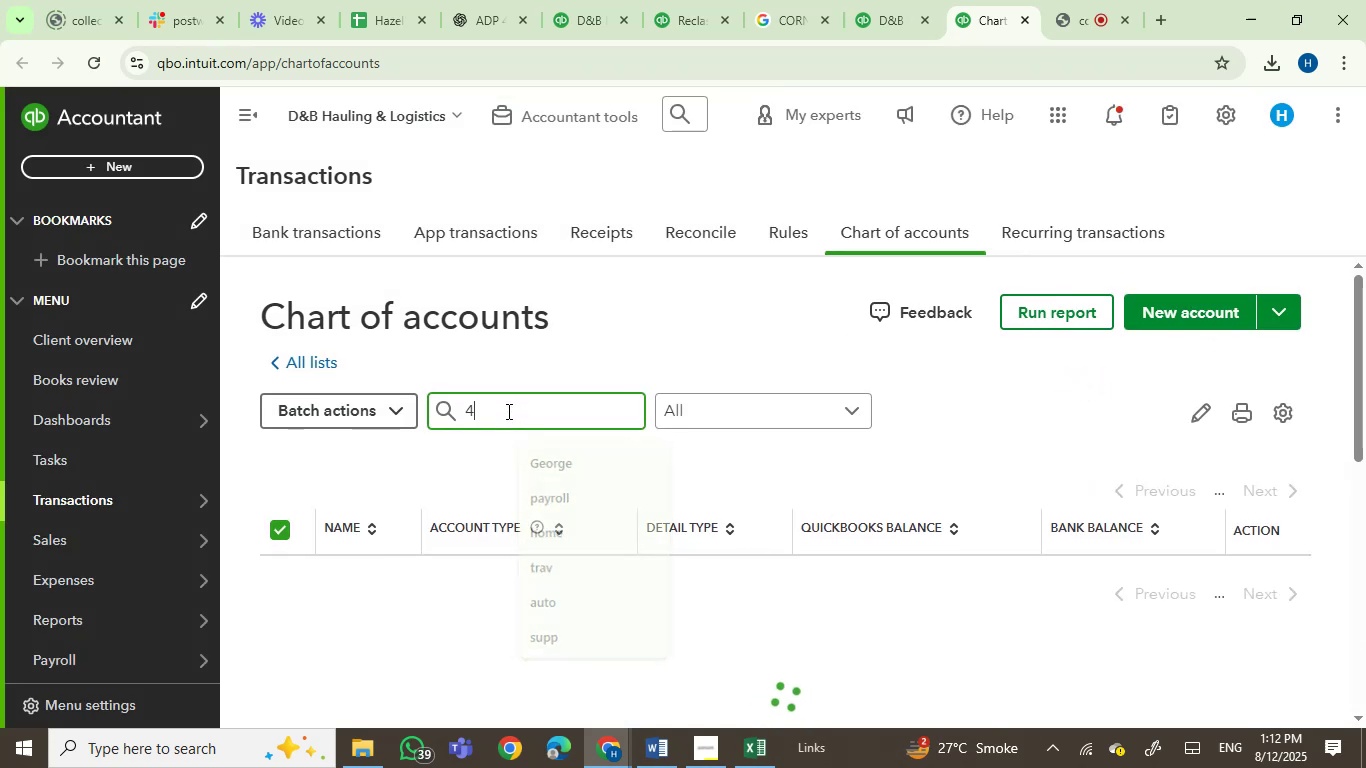 
key(Numpad0)
 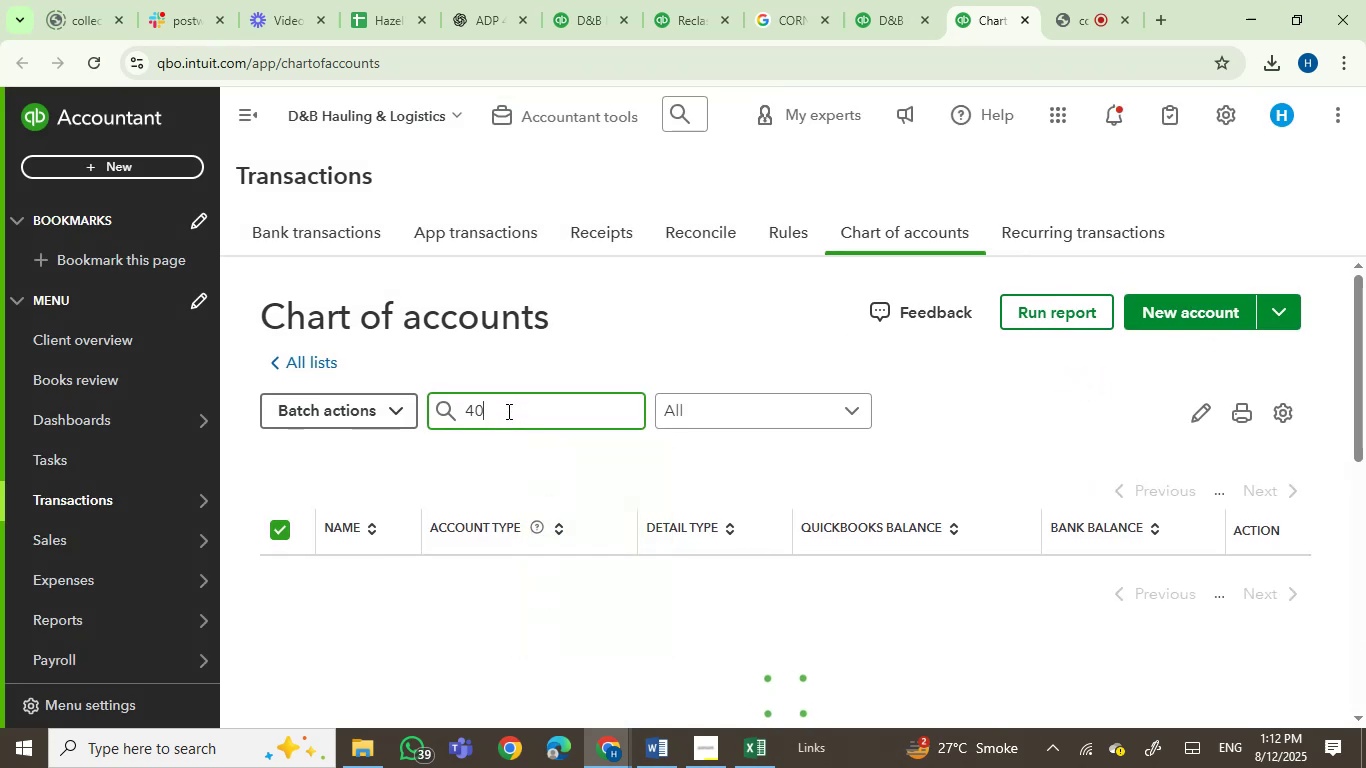 
key(Numpad1)
 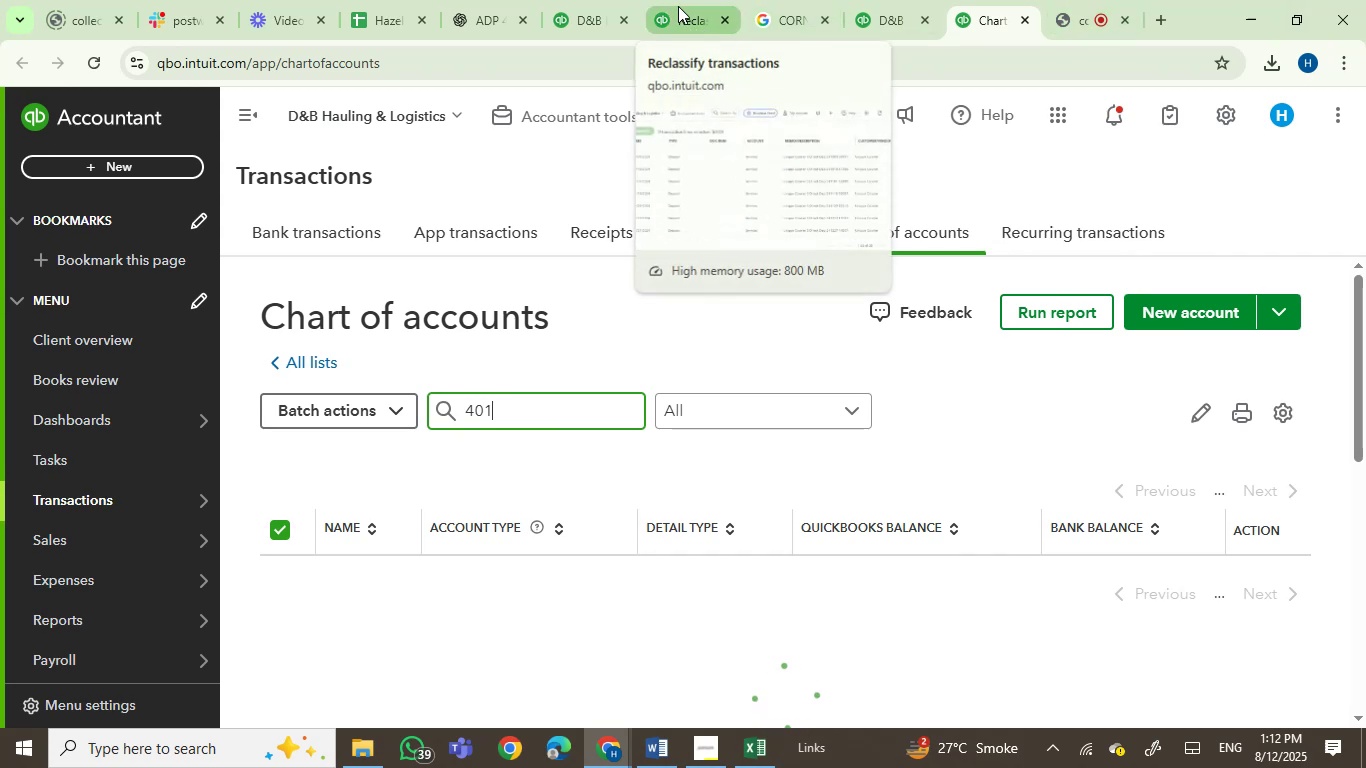 
scroll: coordinate [919, 354], scroll_direction: down, amount: 1.0
 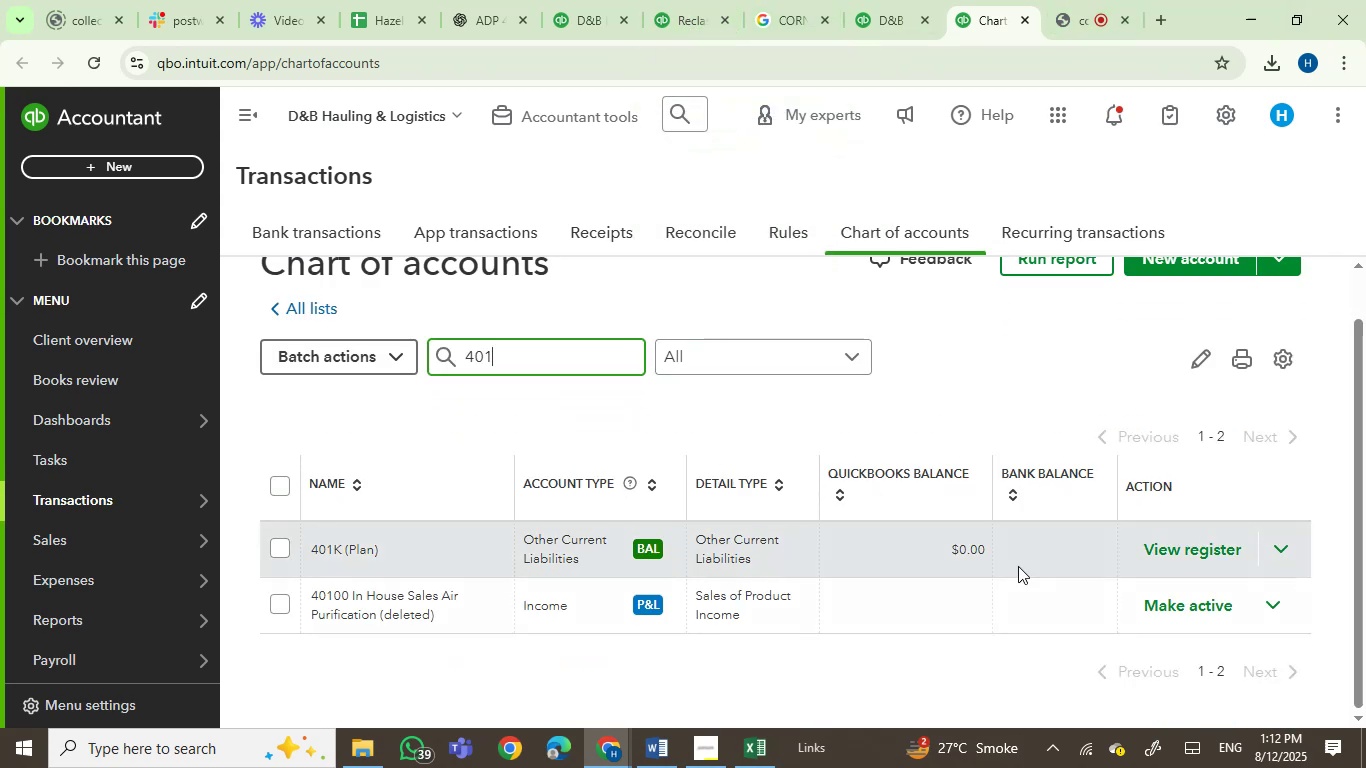 
left_click([1276, 548])
 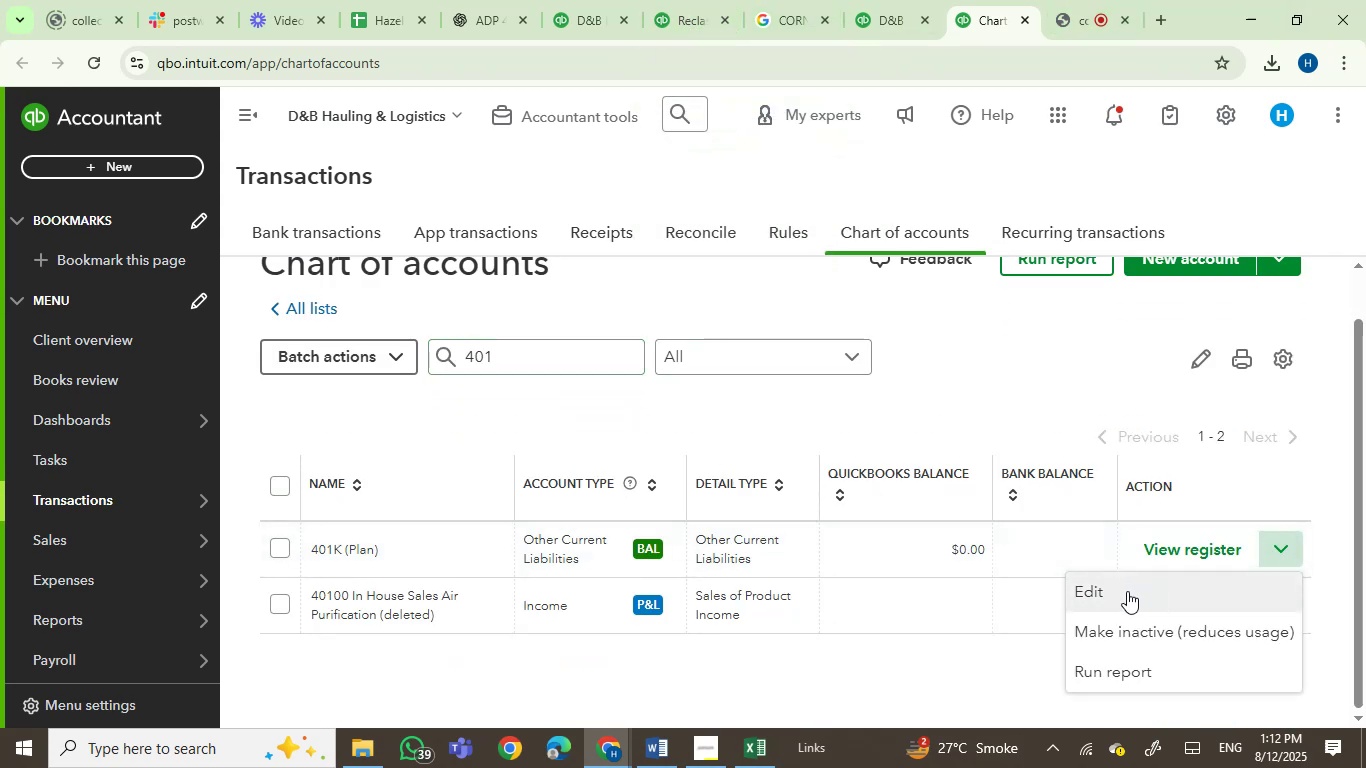 
left_click([1120, 591])
 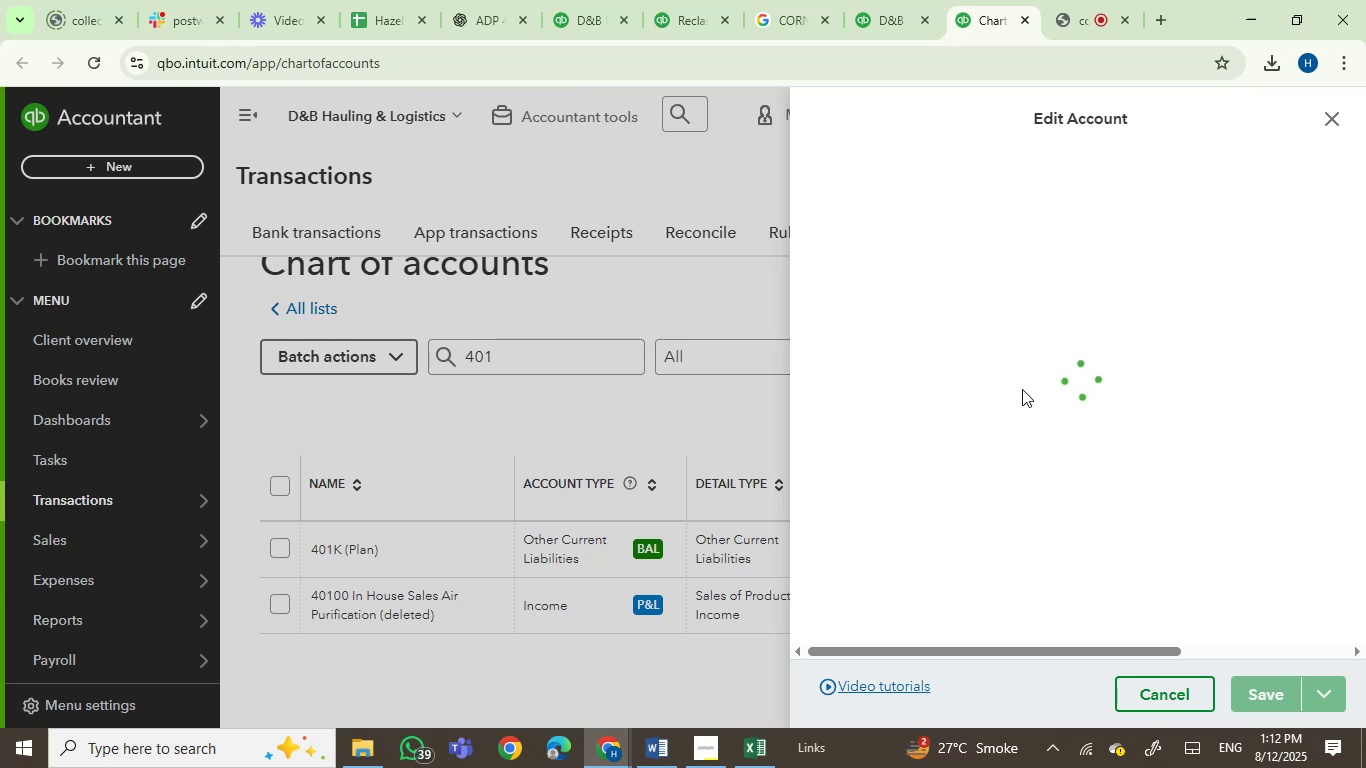 
wait(12.47)
 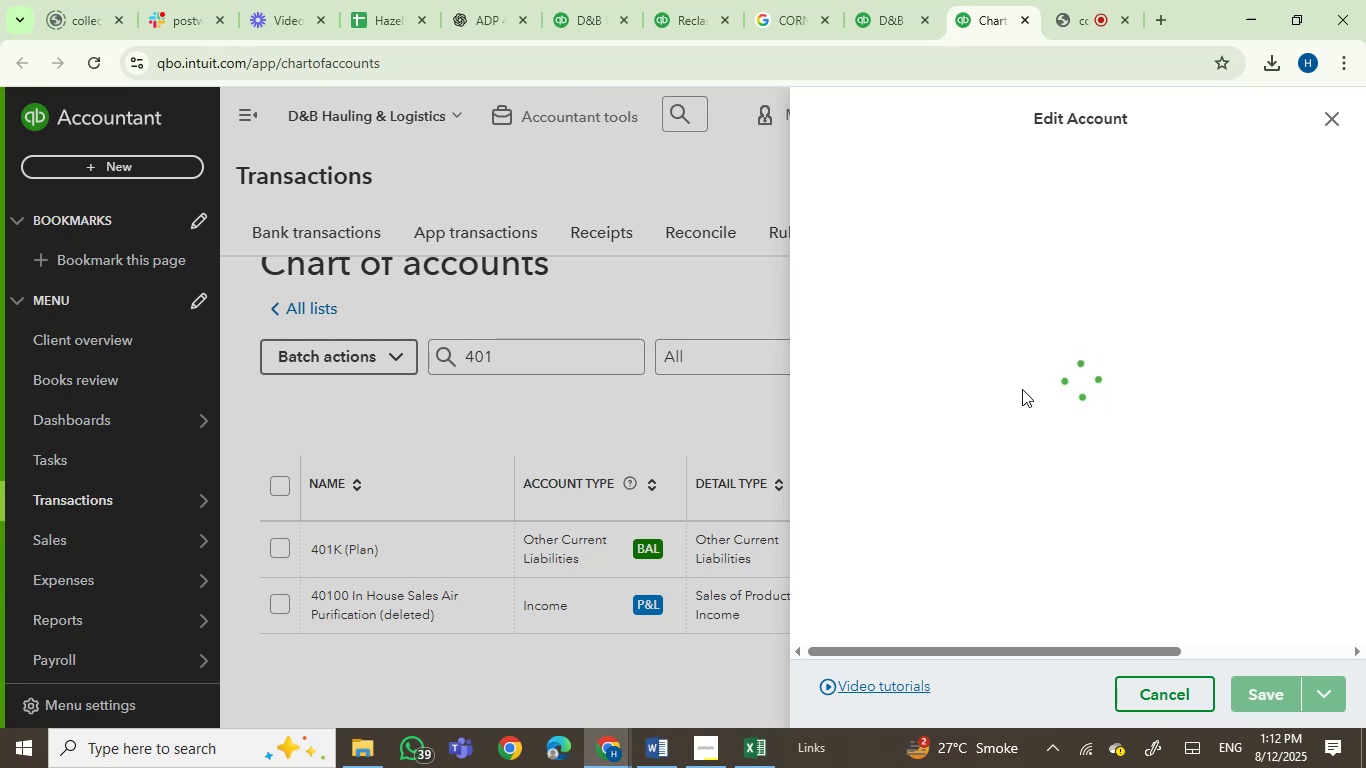 
left_click([825, 346])
 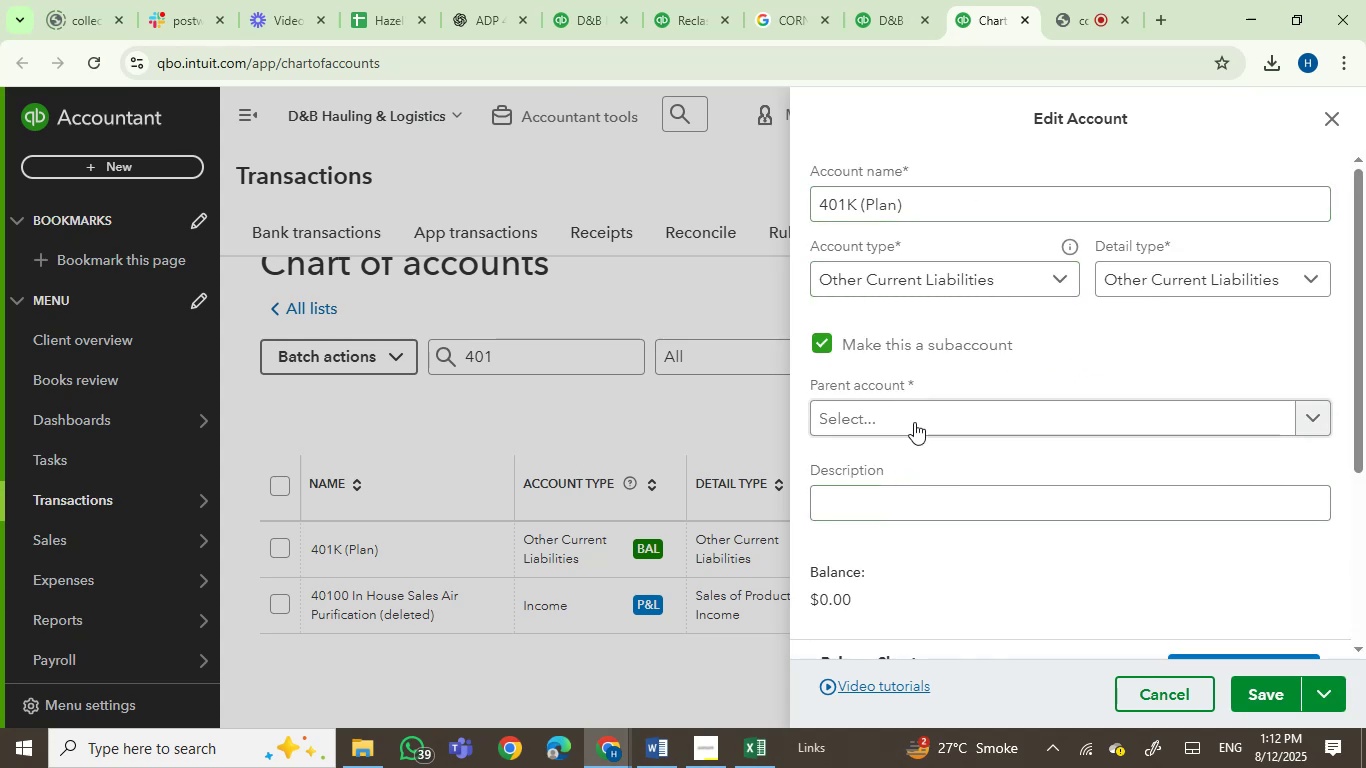 
left_click([914, 422])
 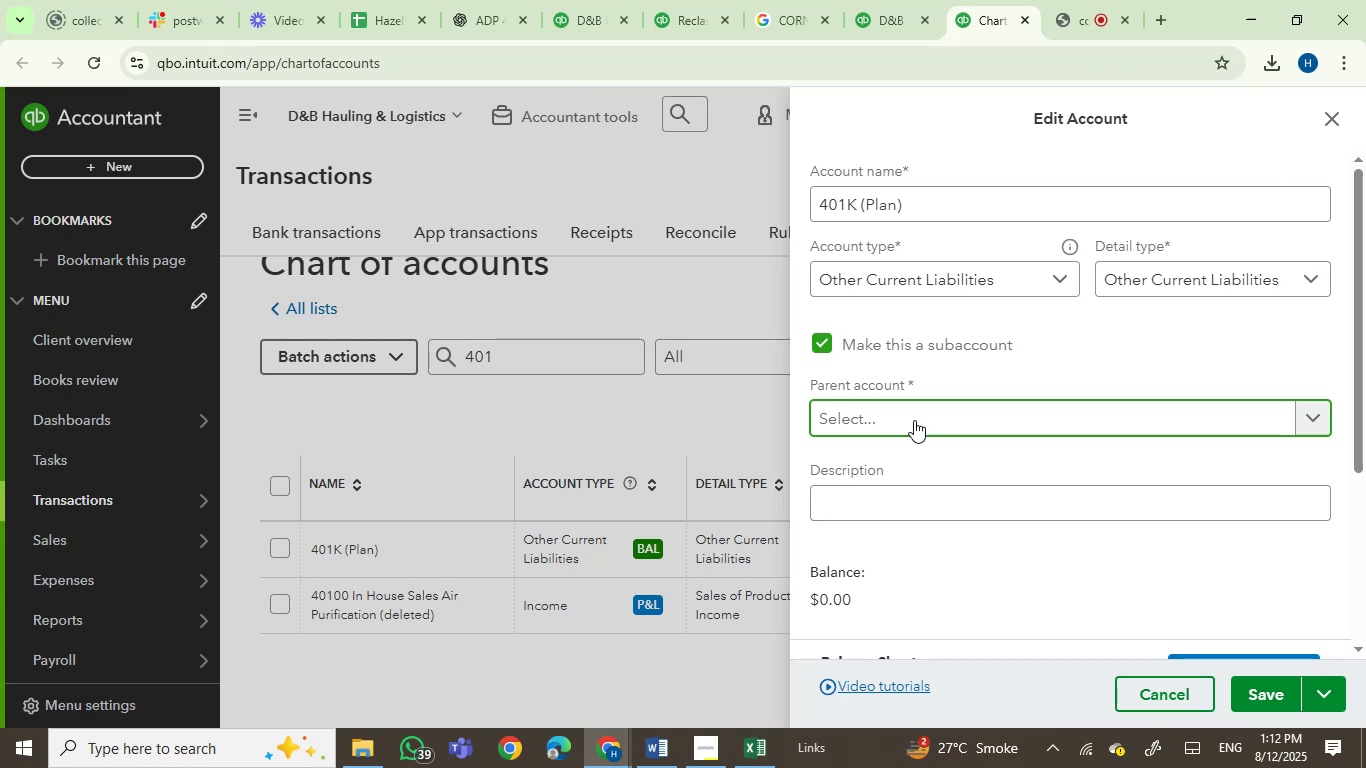 
type(payroll)
 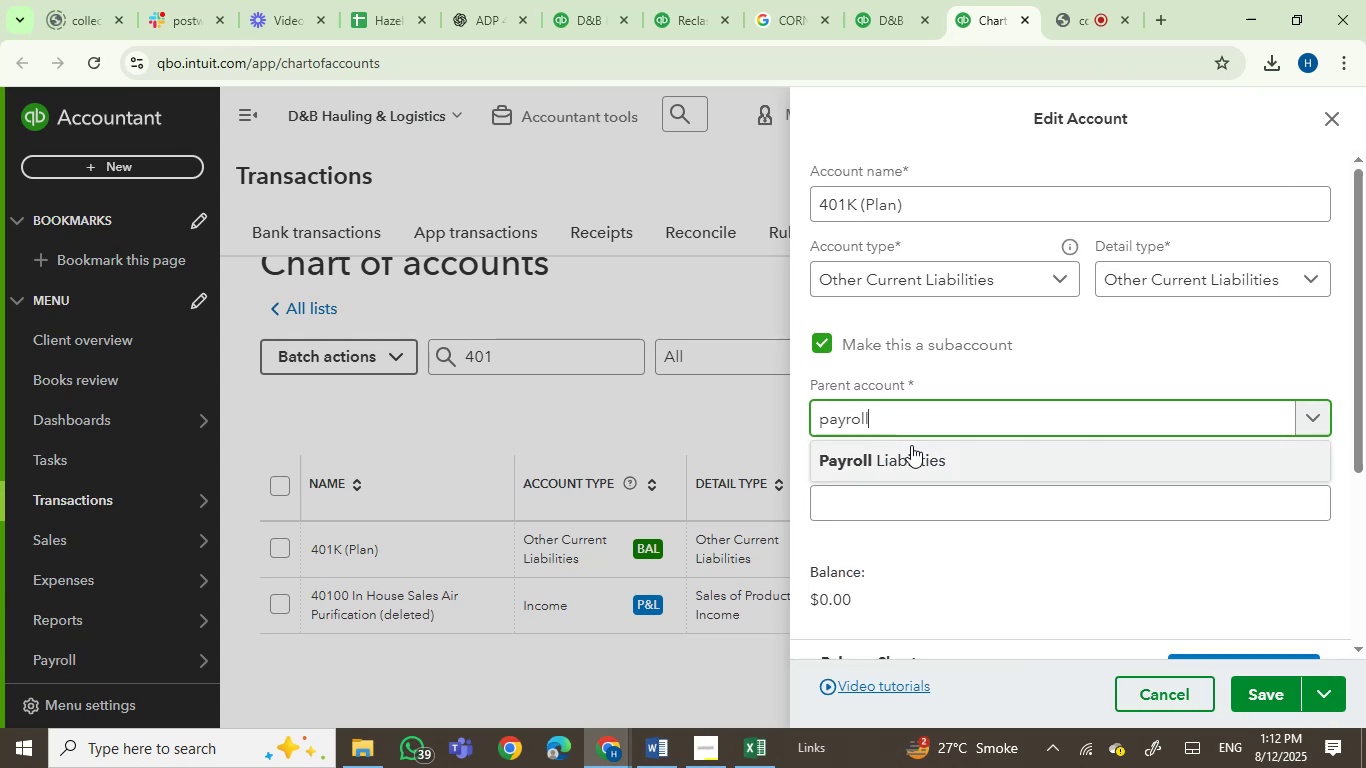 
left_click([910, 450])
 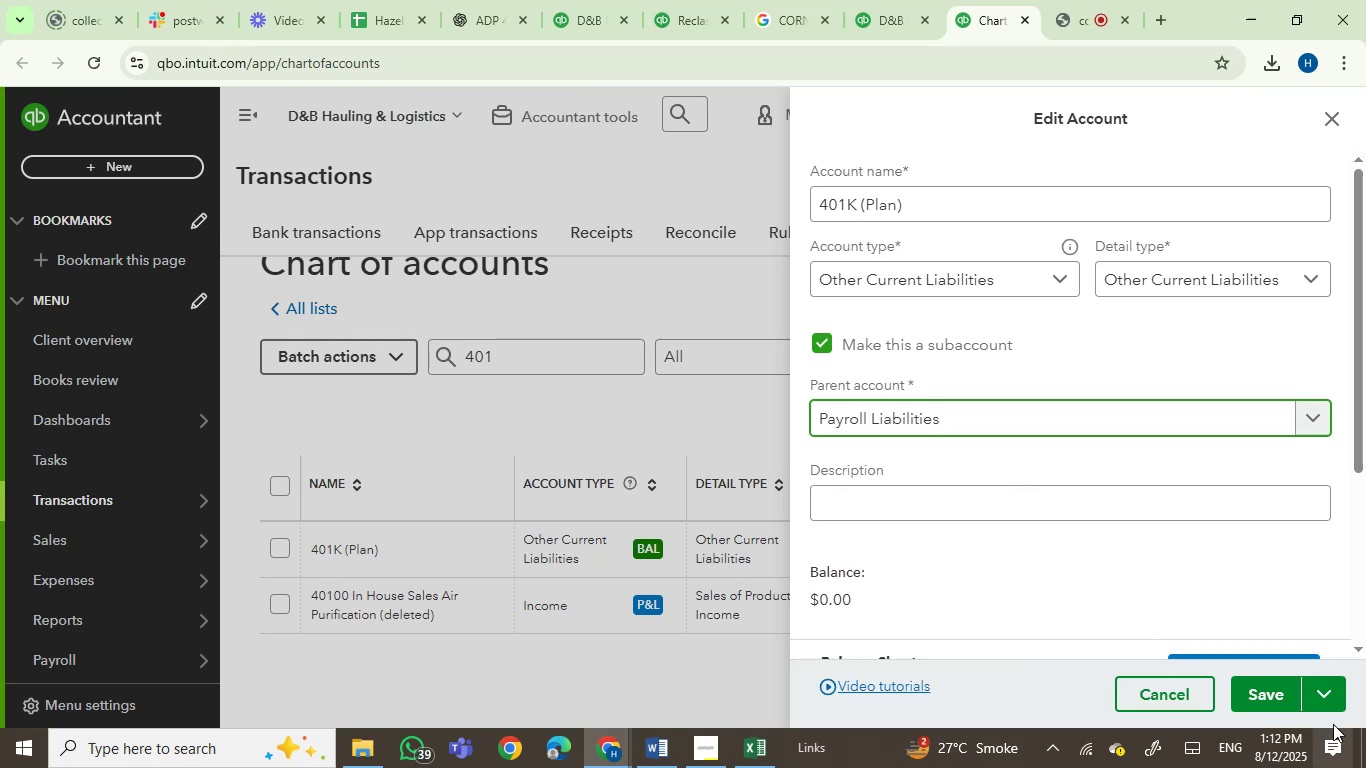 
left_click([1261, 694])
 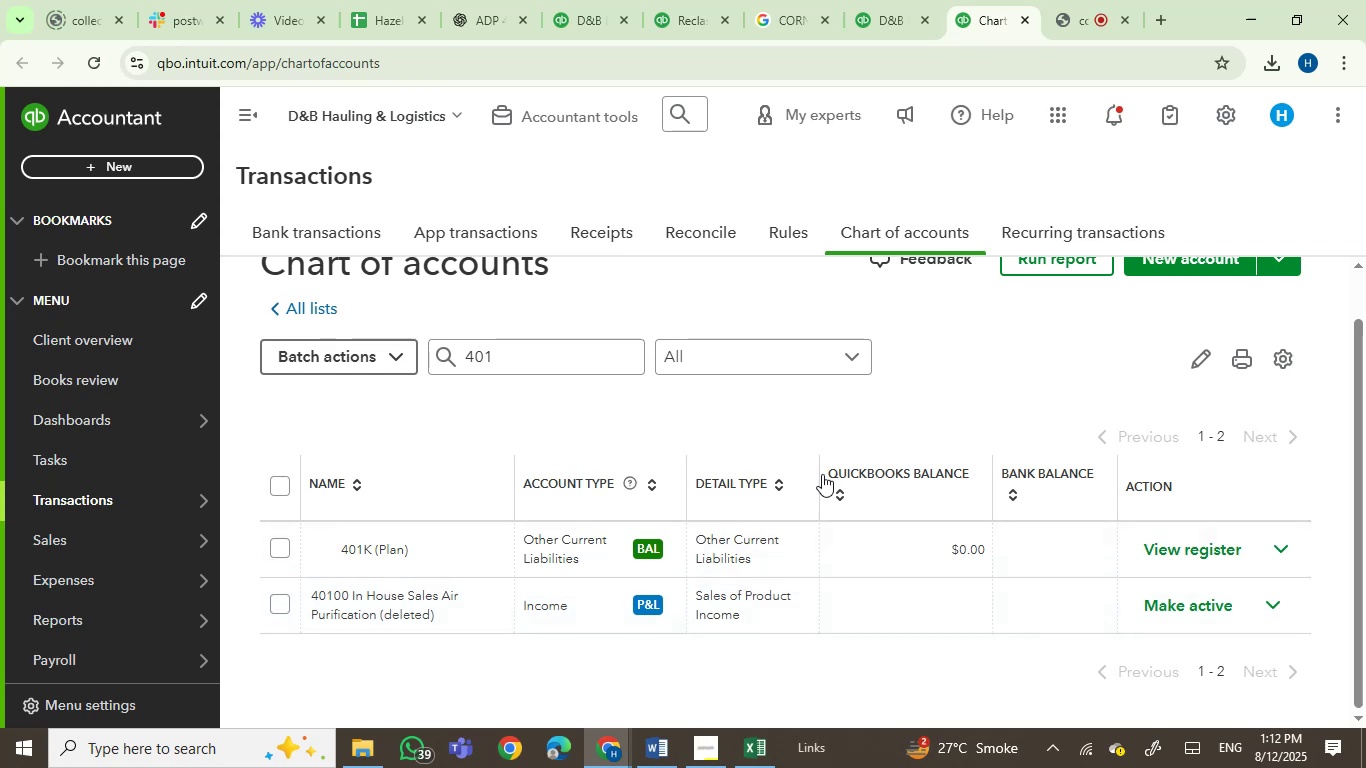 
wait(5.71)
 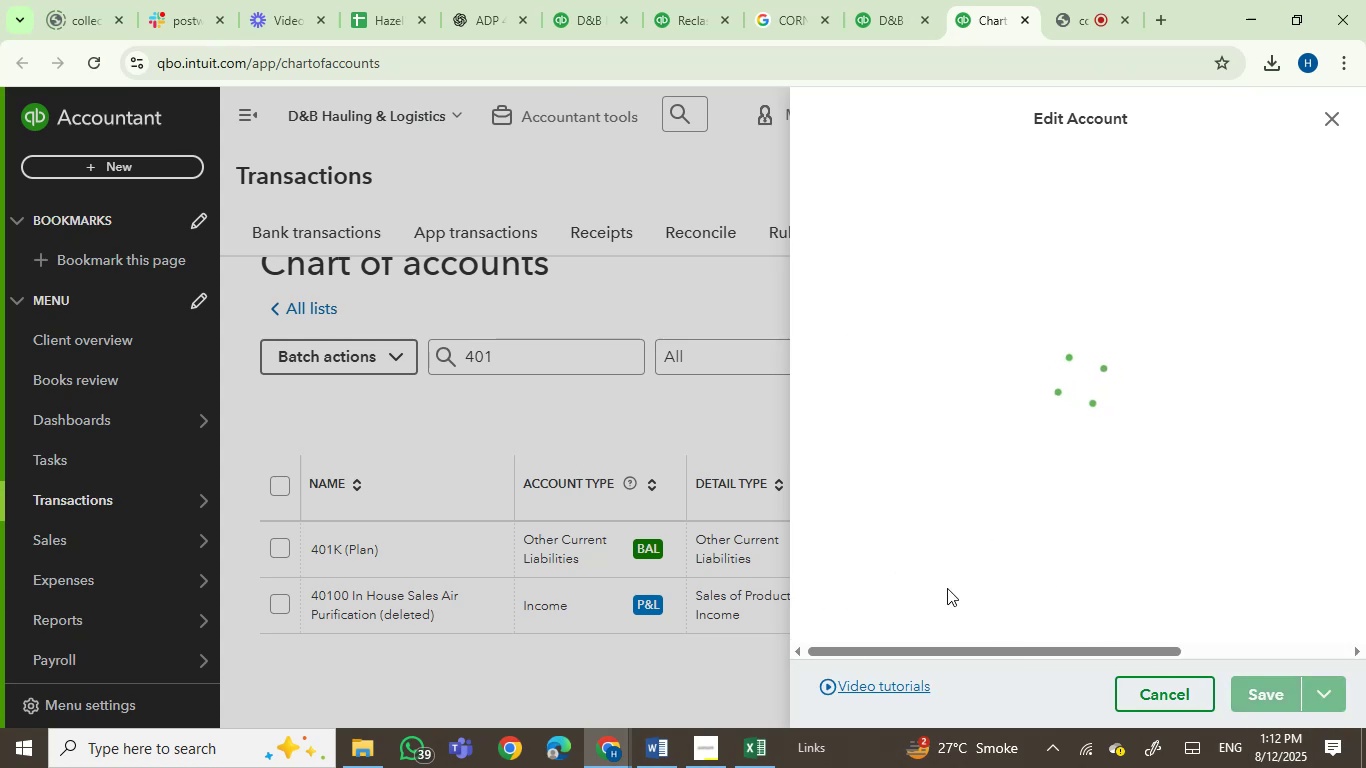 
left_click([695, 0])
 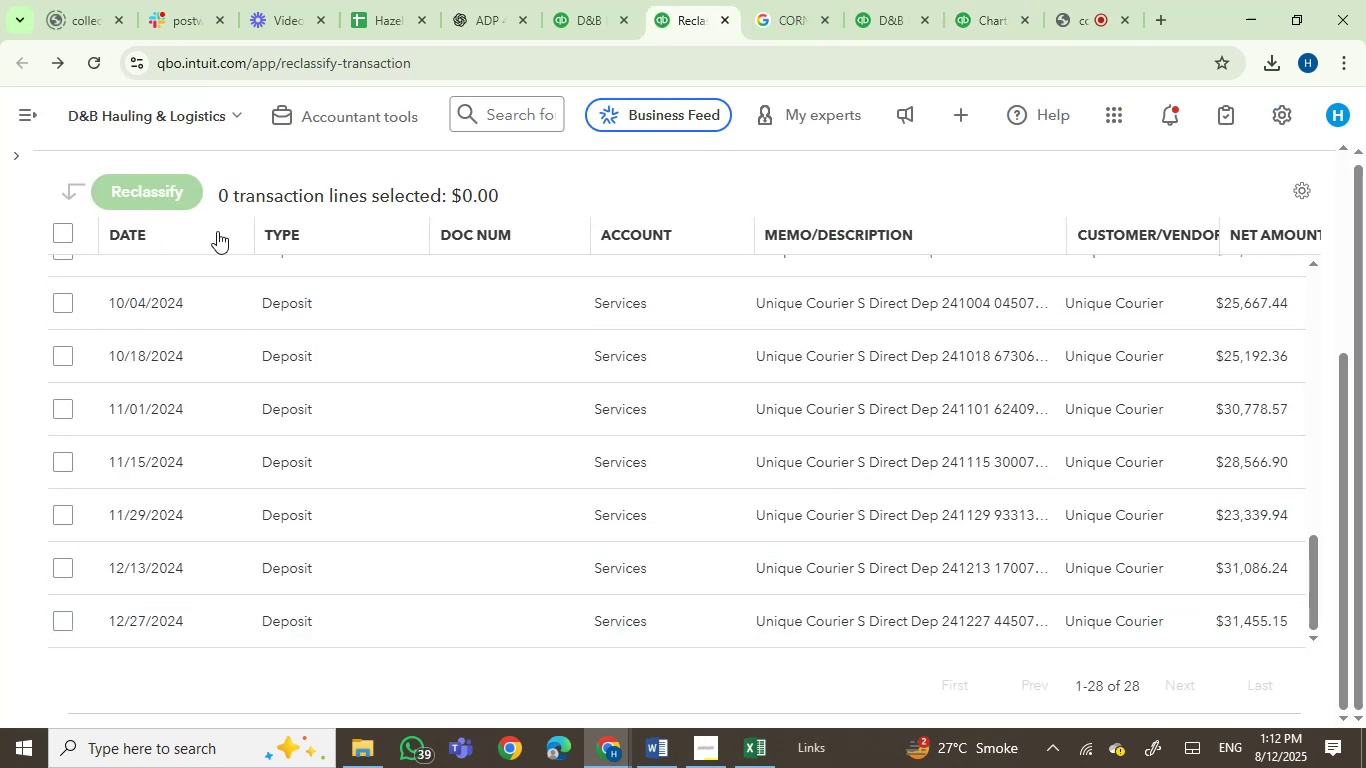 
left_click([18, 154])
 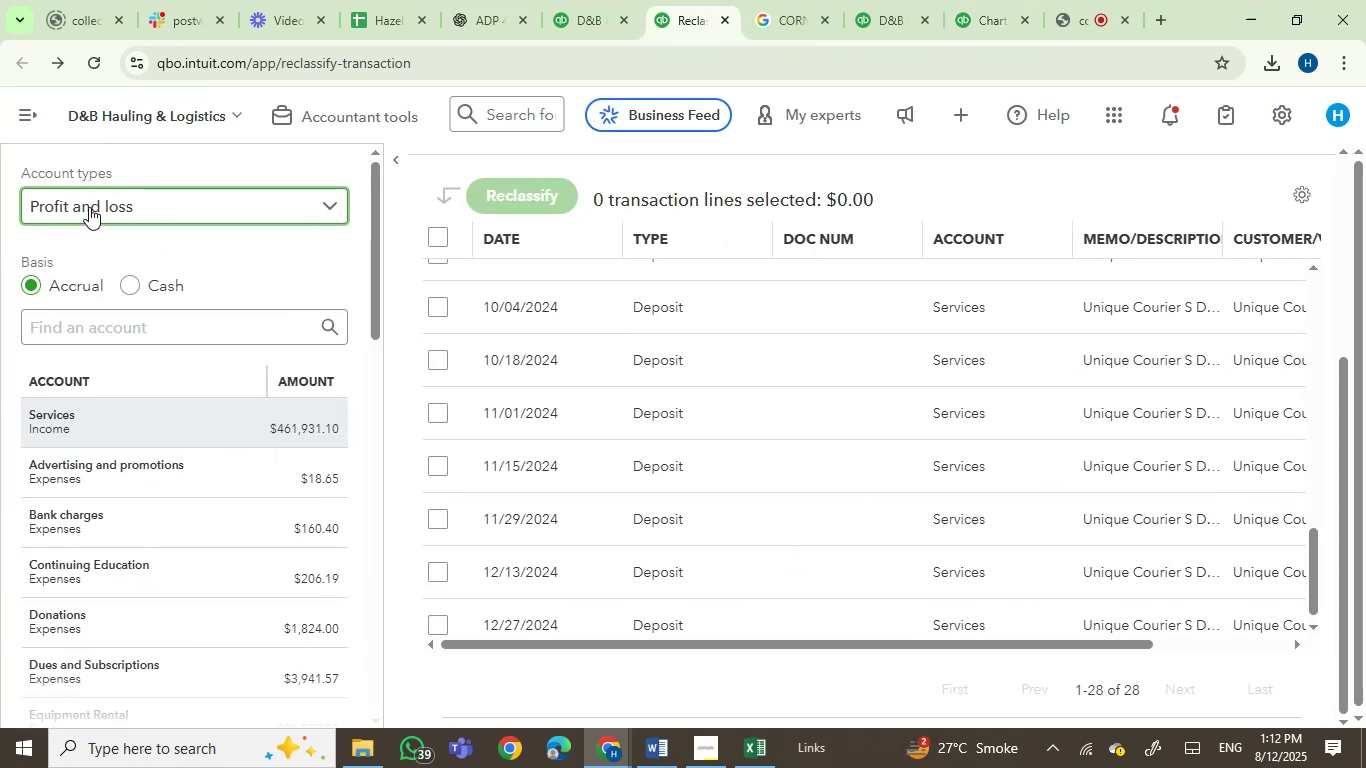 
left_click([89, 213])
 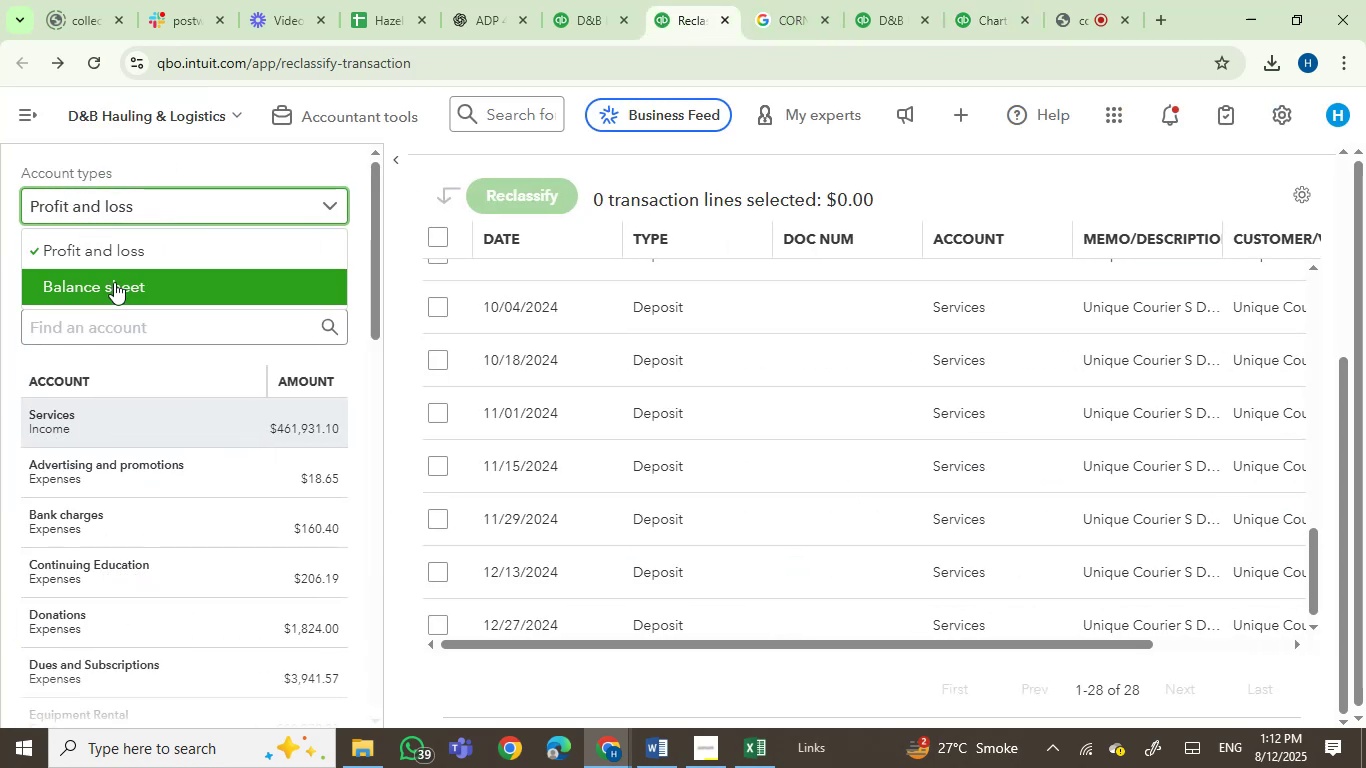 
left_click([118, 278])
 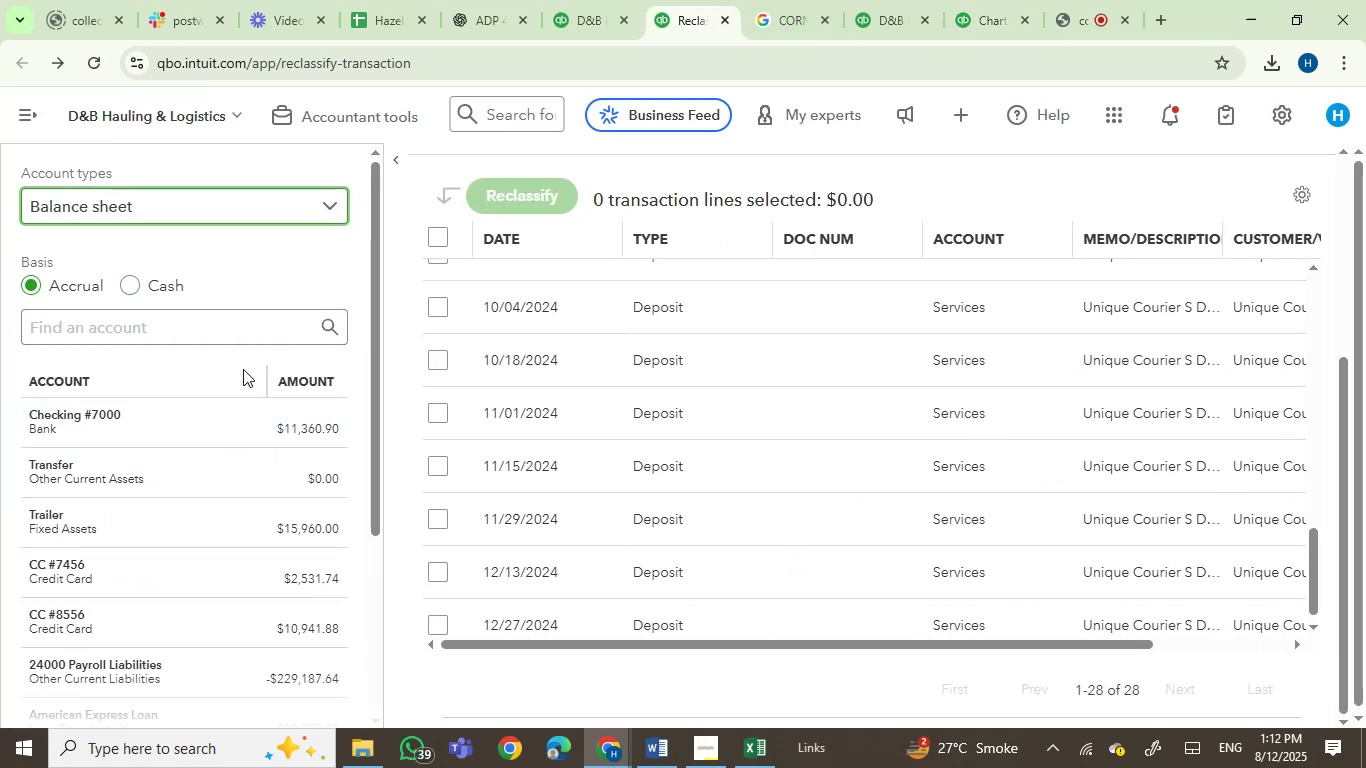 
scroll: coordinate [243, 369], scroll_direction: down, amount: 3.0
 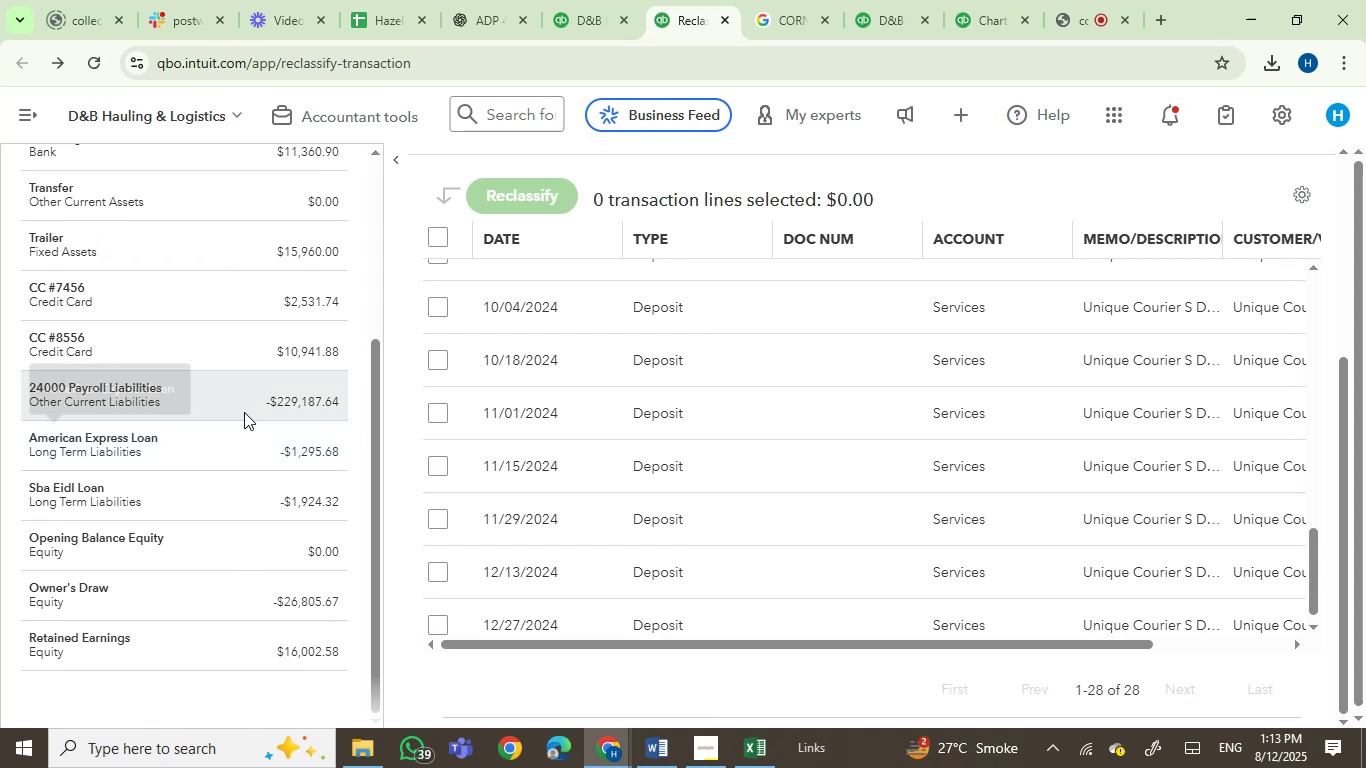 
left_click([277, 400])
 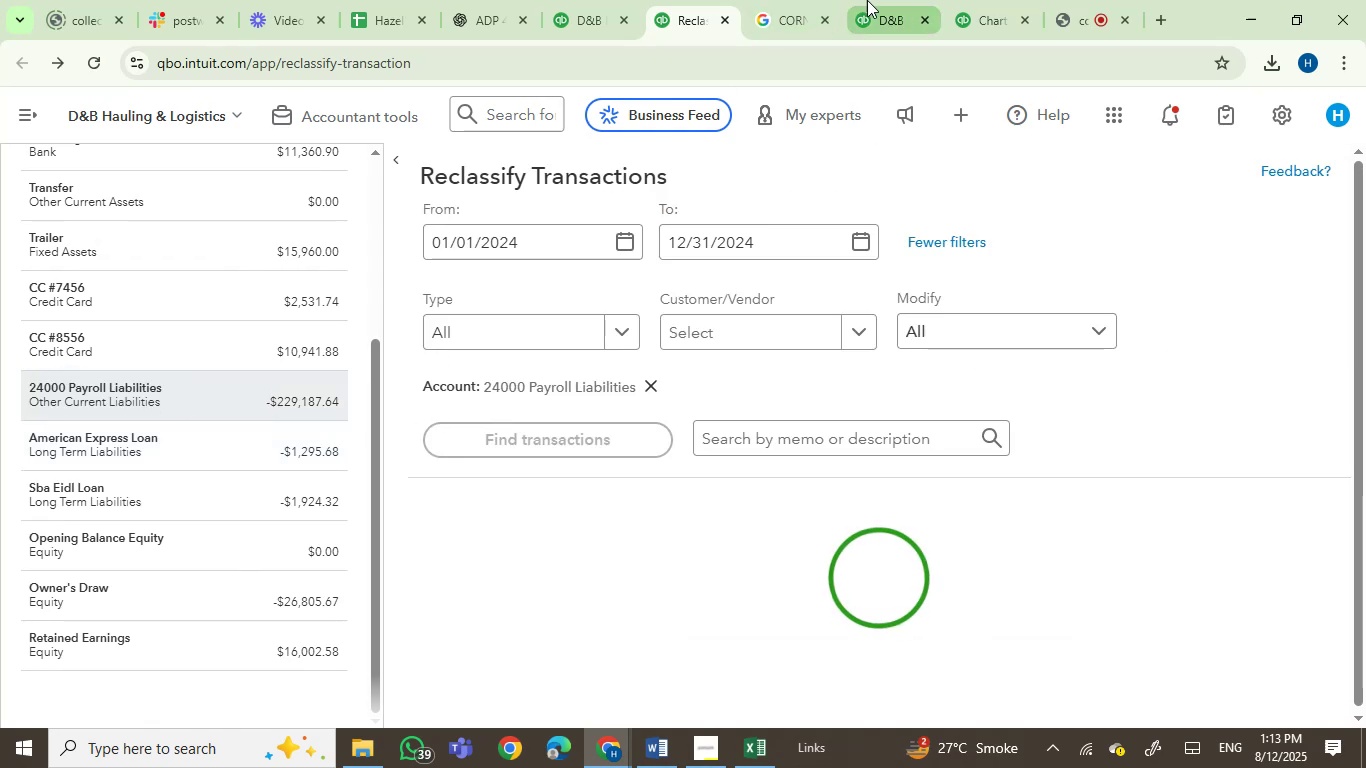 
left_click([969, 2])
 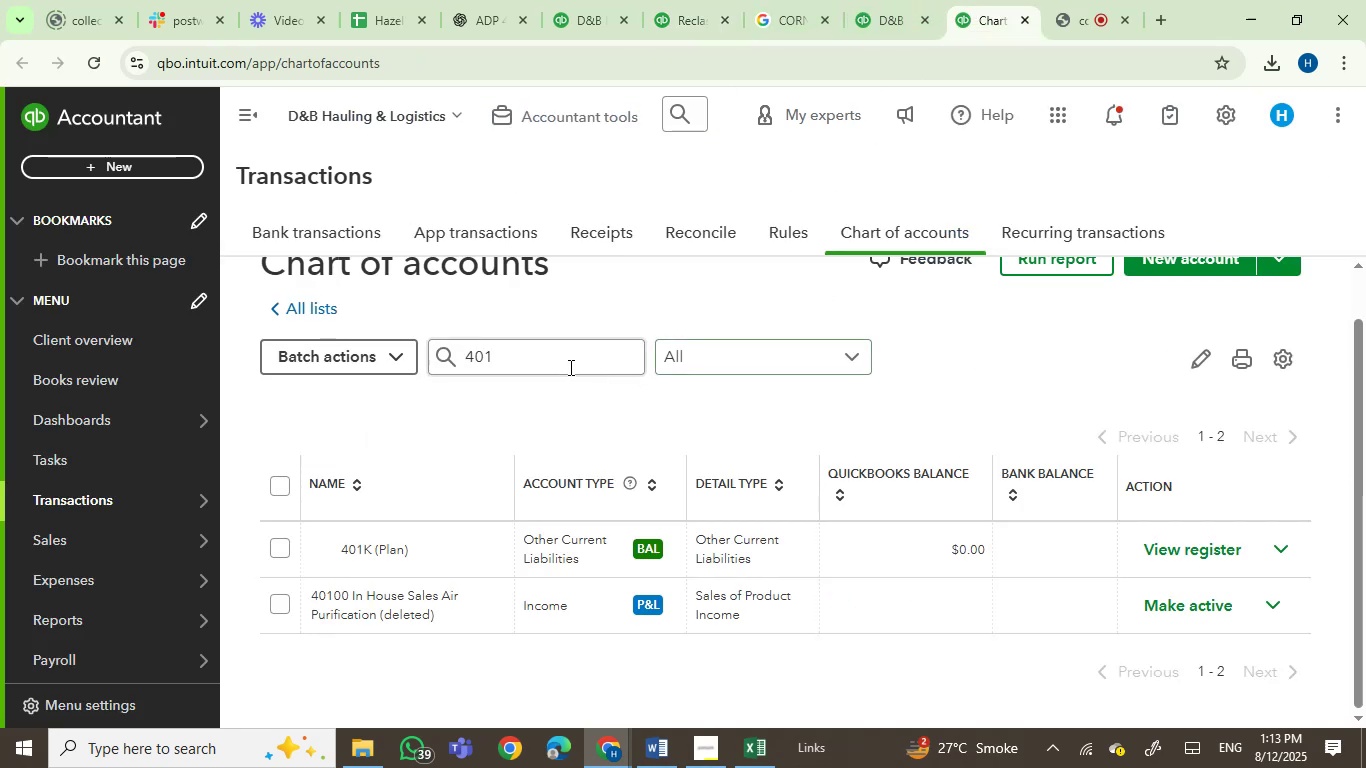 
left_click_drag(start_coordinate=[523, 365], to_coordinate=[268, 359])
 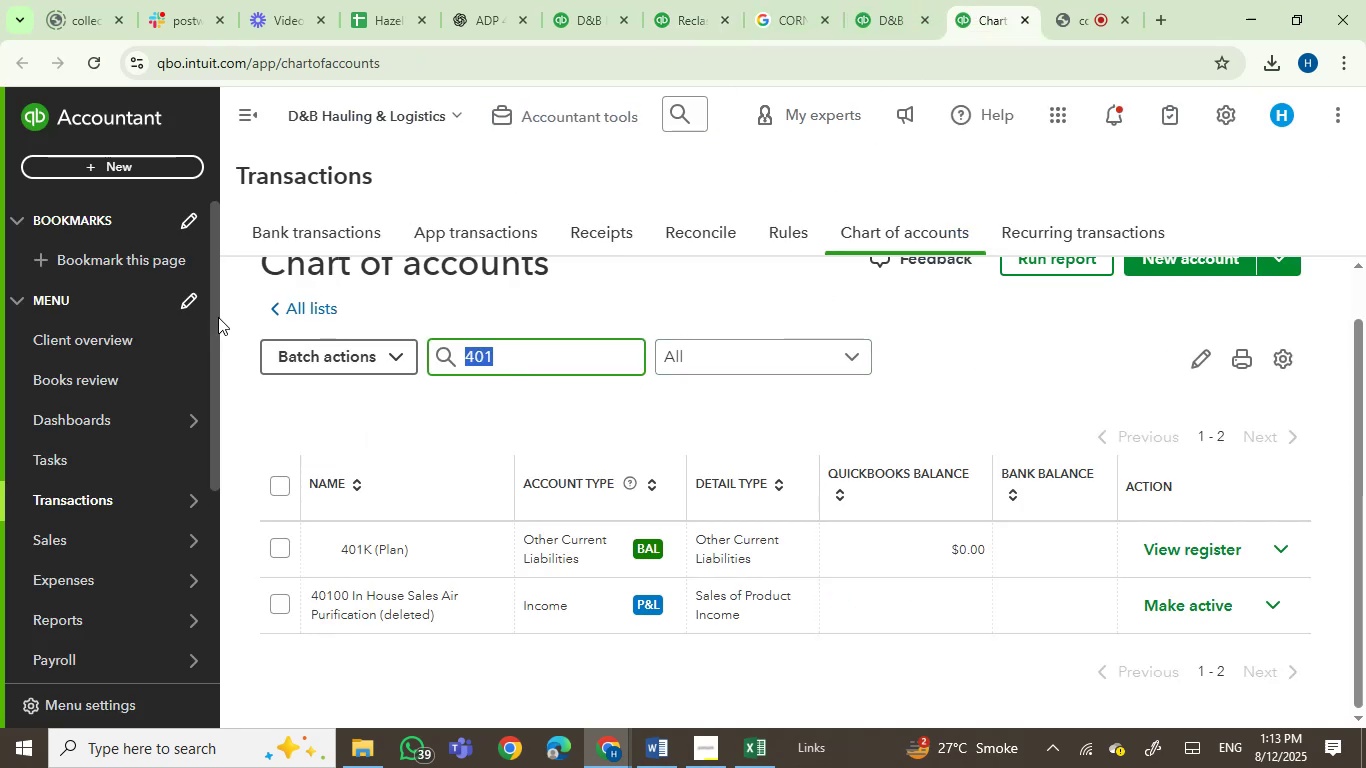 
type(sba)
 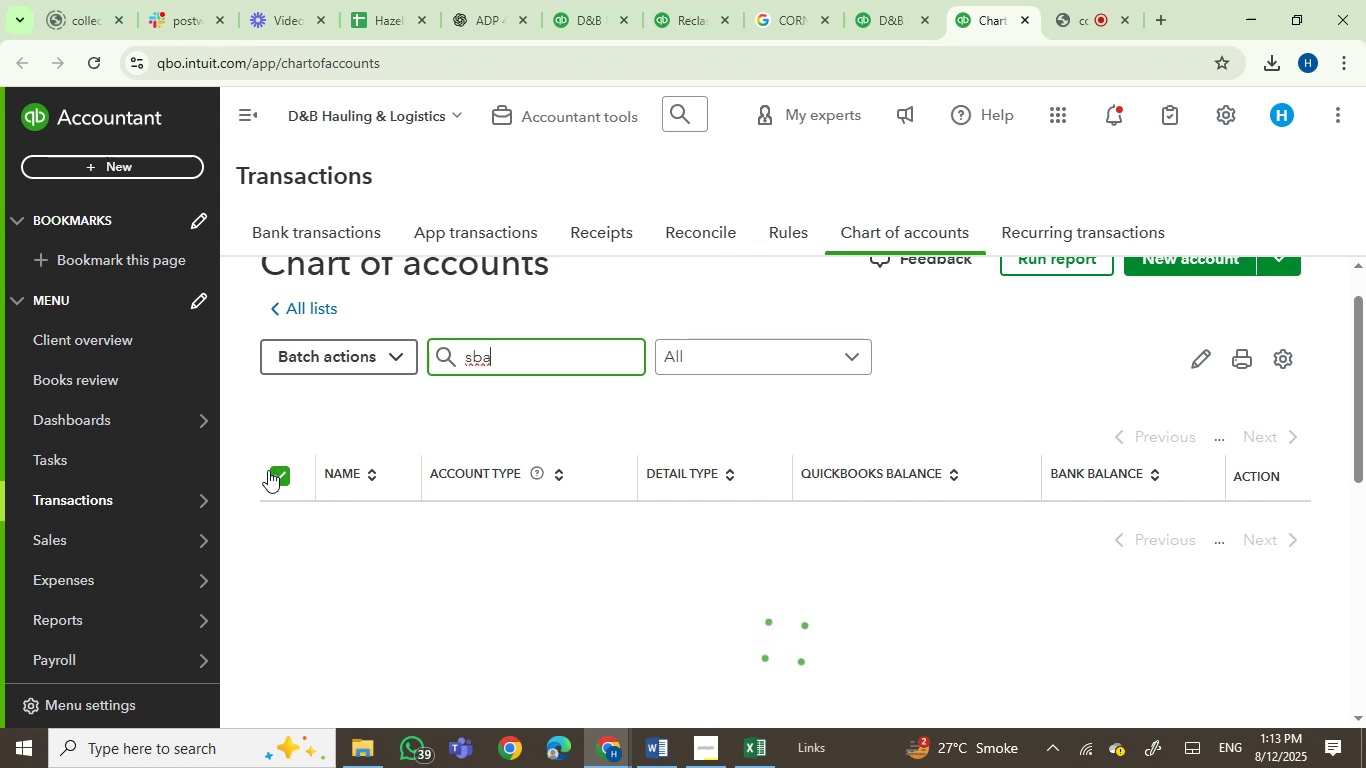 
wait(5.6)
 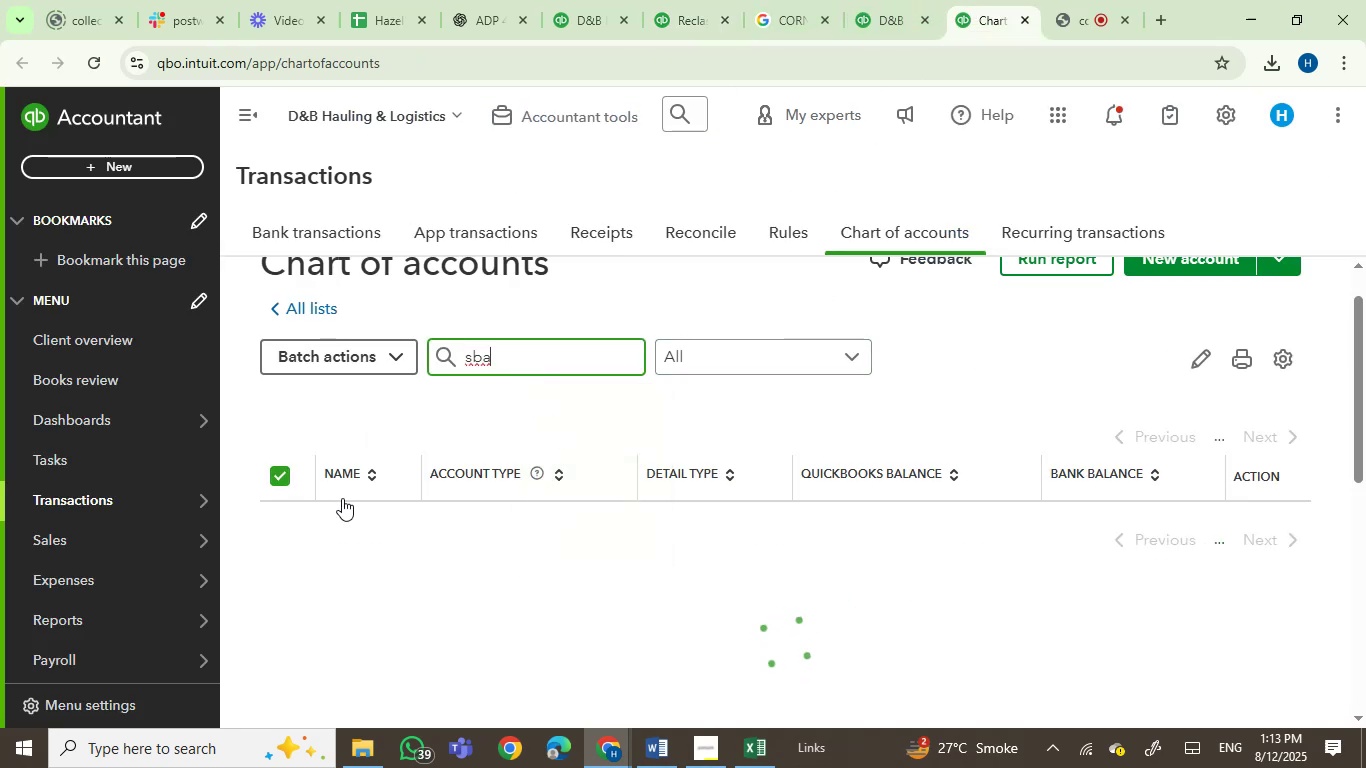 
left_click([246, 119])
 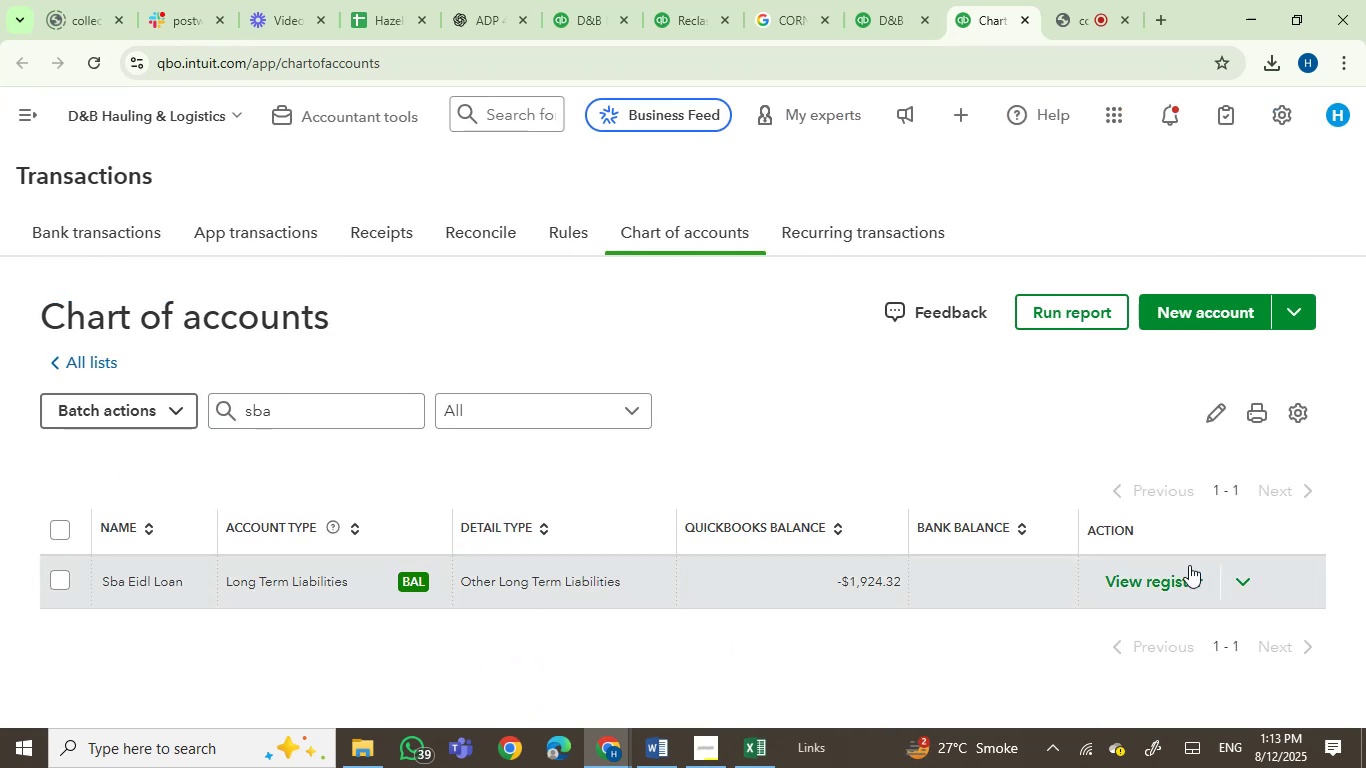 
left_click([1247, 586])
 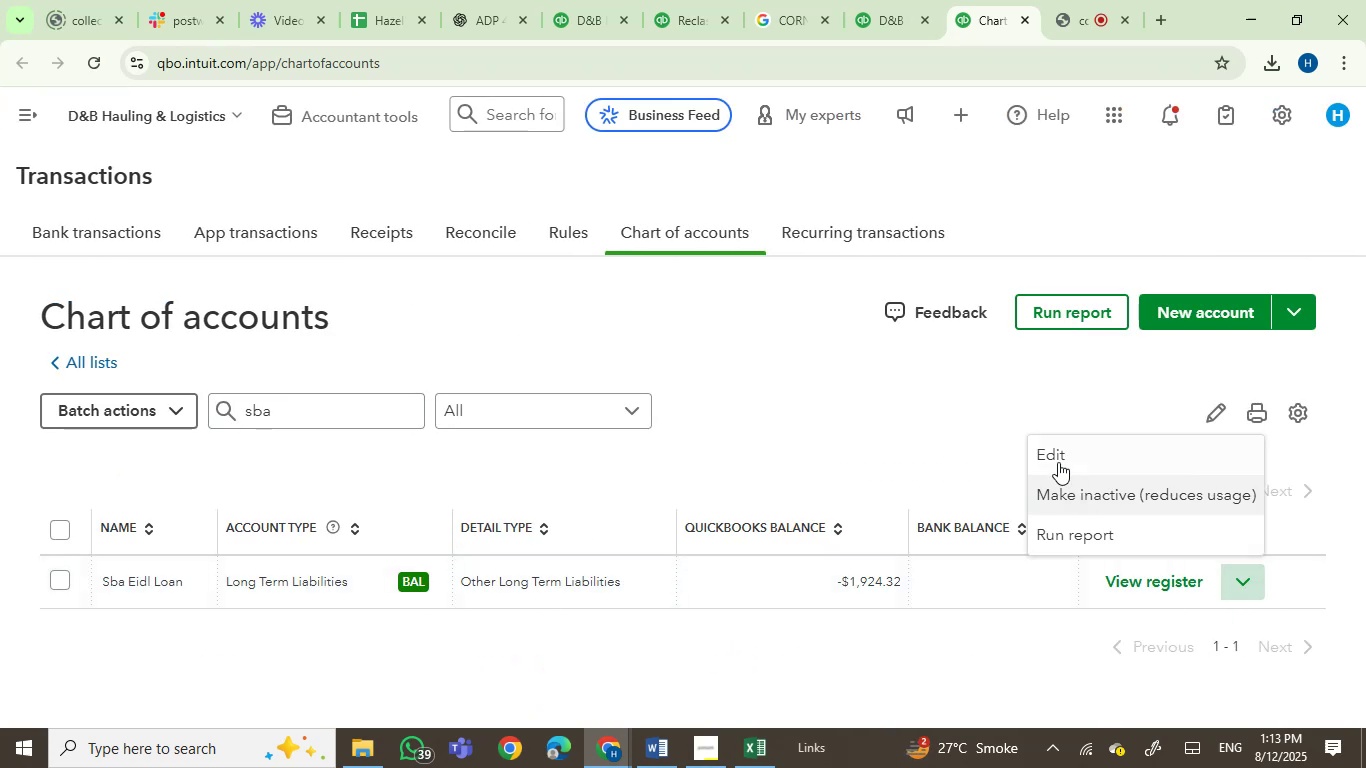 
left_click([1056, 457])
 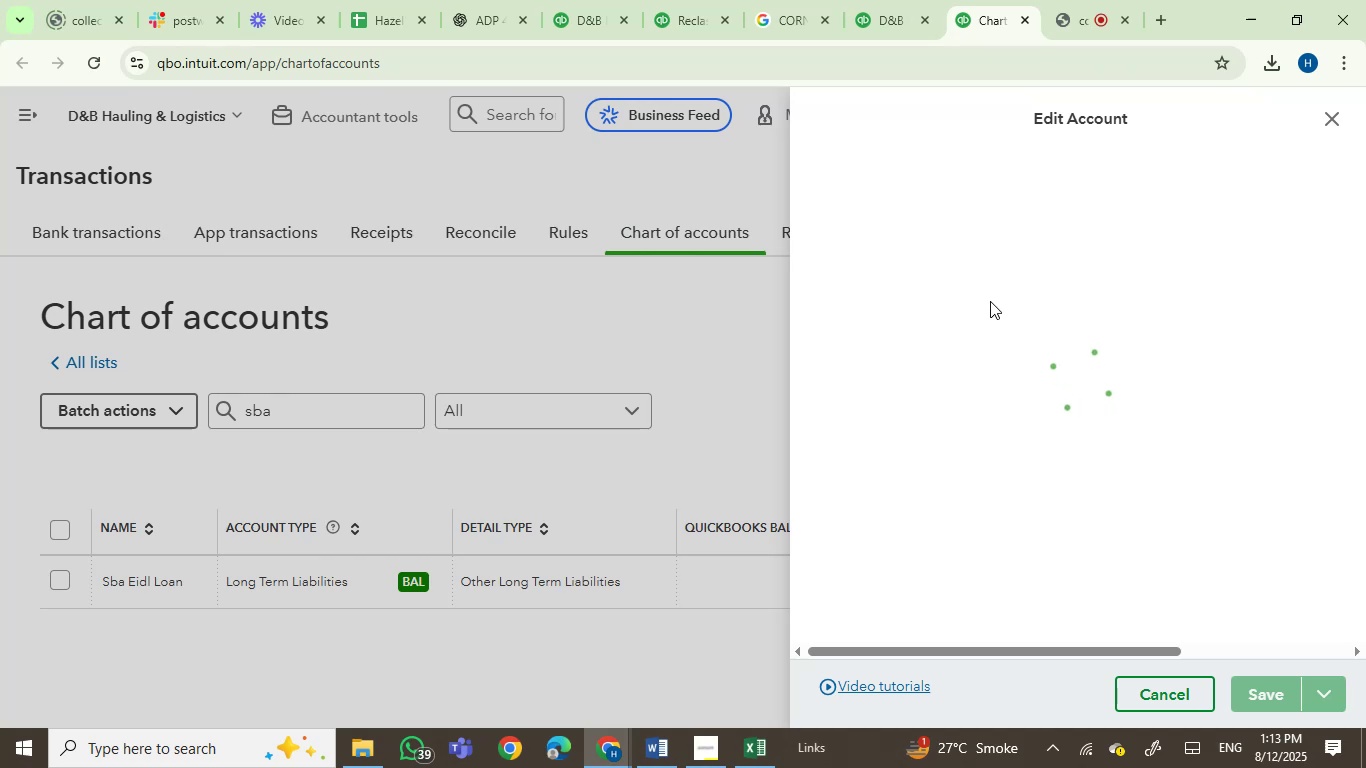 
wait(11.21)
 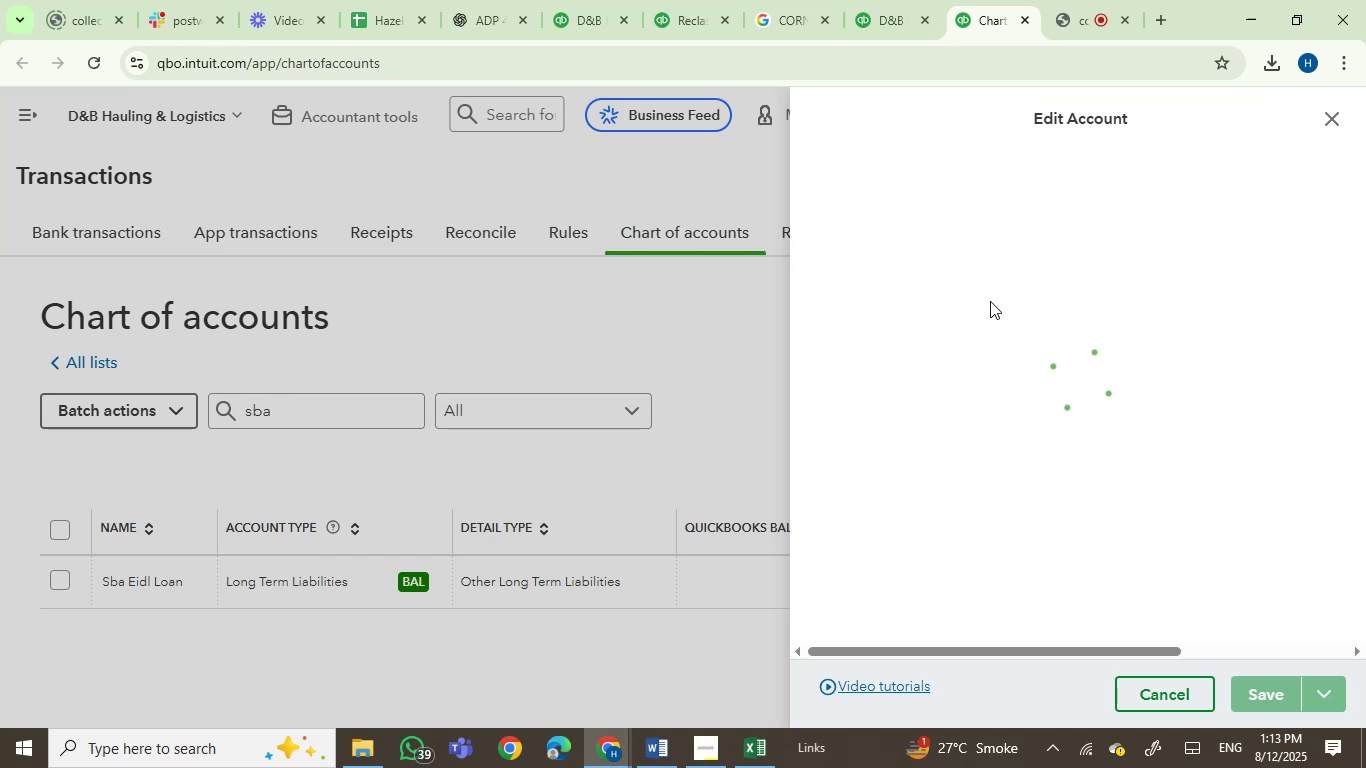 
left_click([882, 278])
 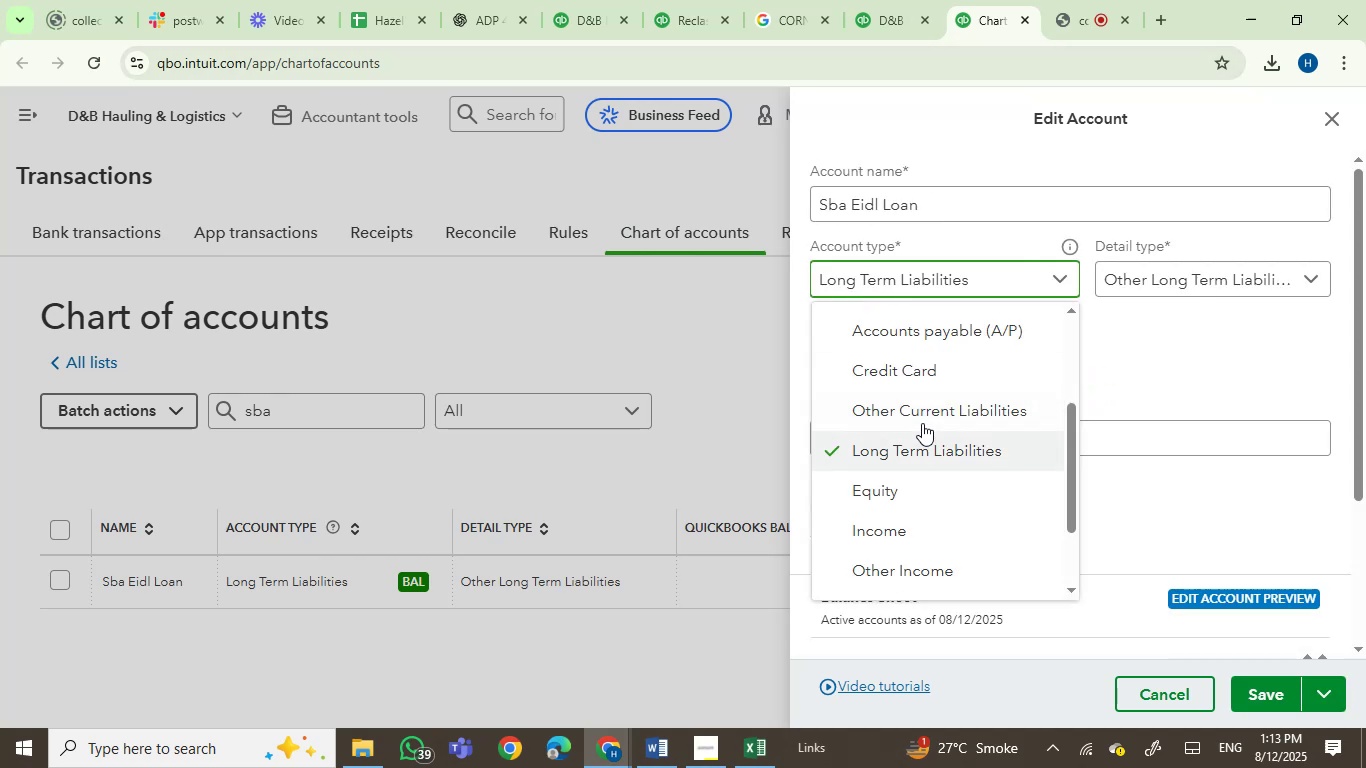 
left_click([931, 403])
 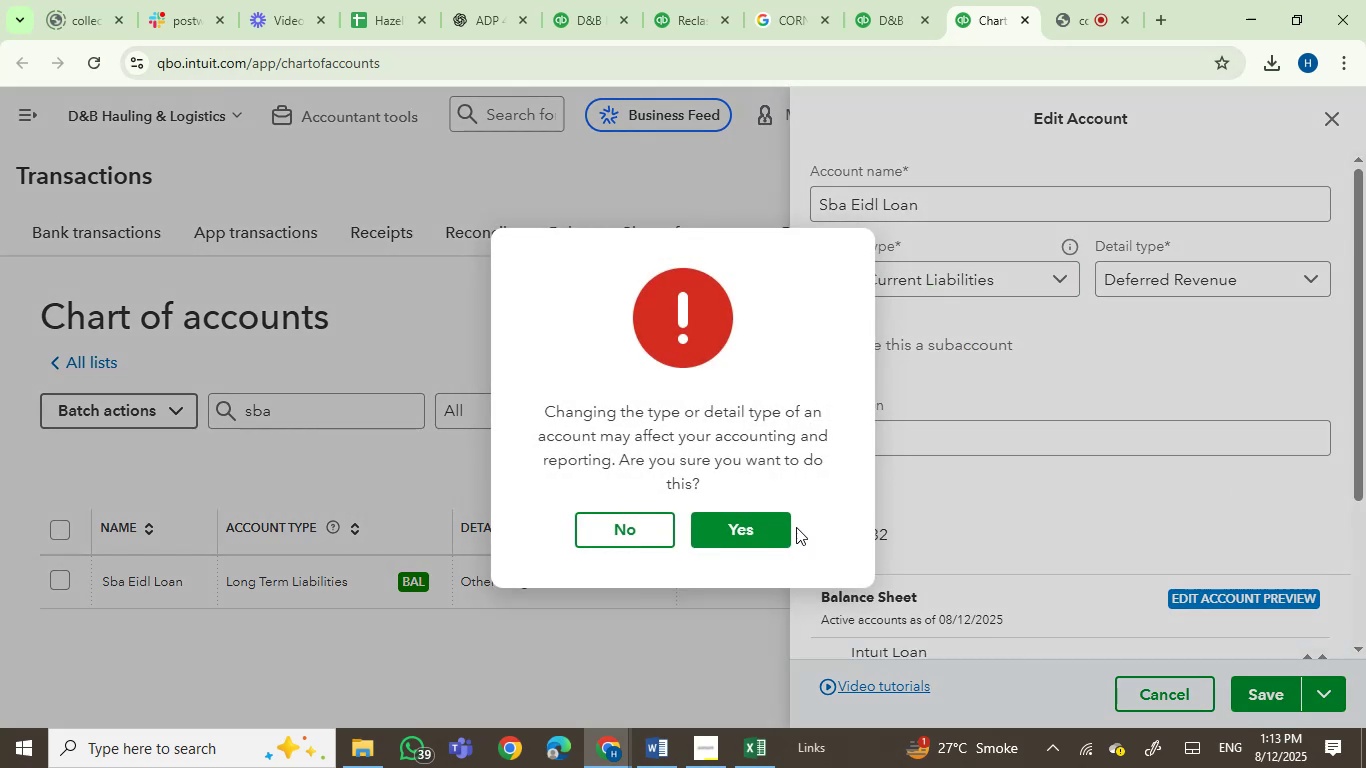 
left_click([780, 533])
 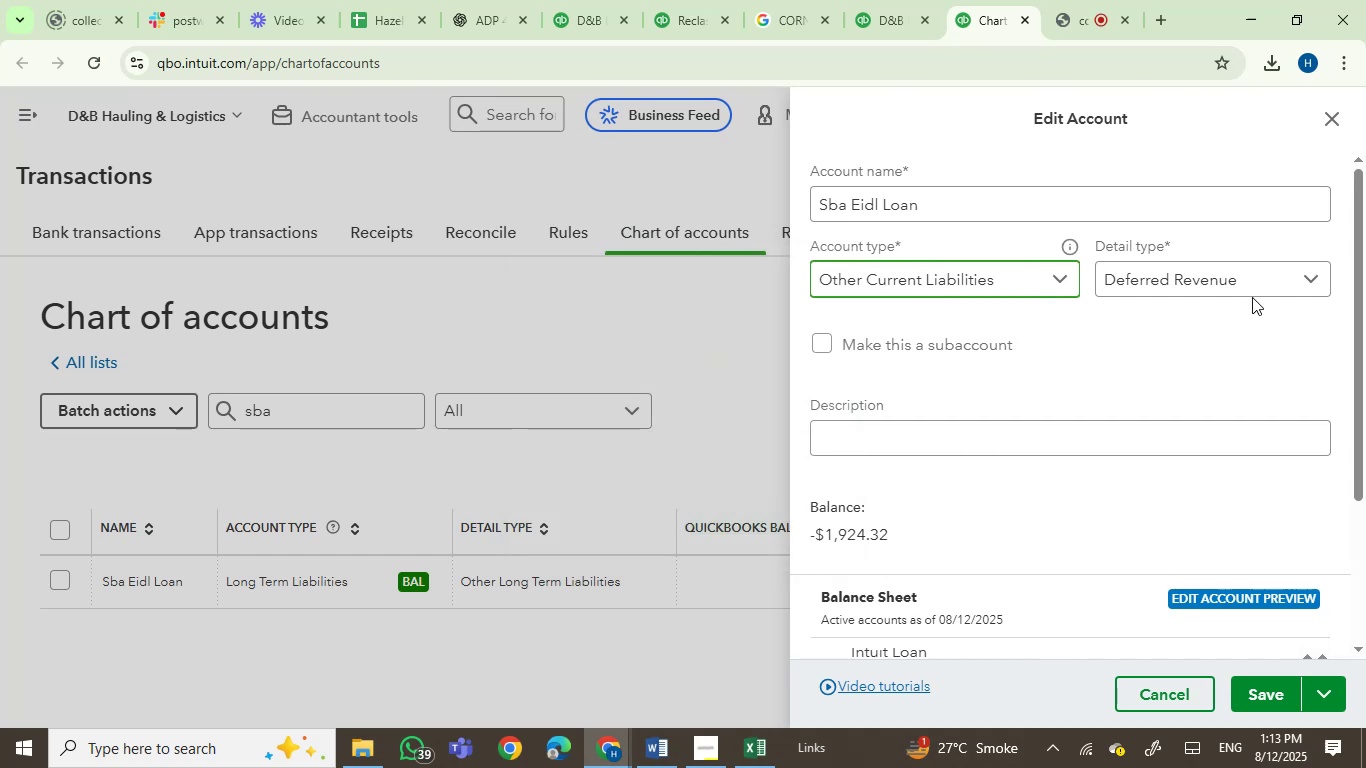 
left_click([1252, 296])
 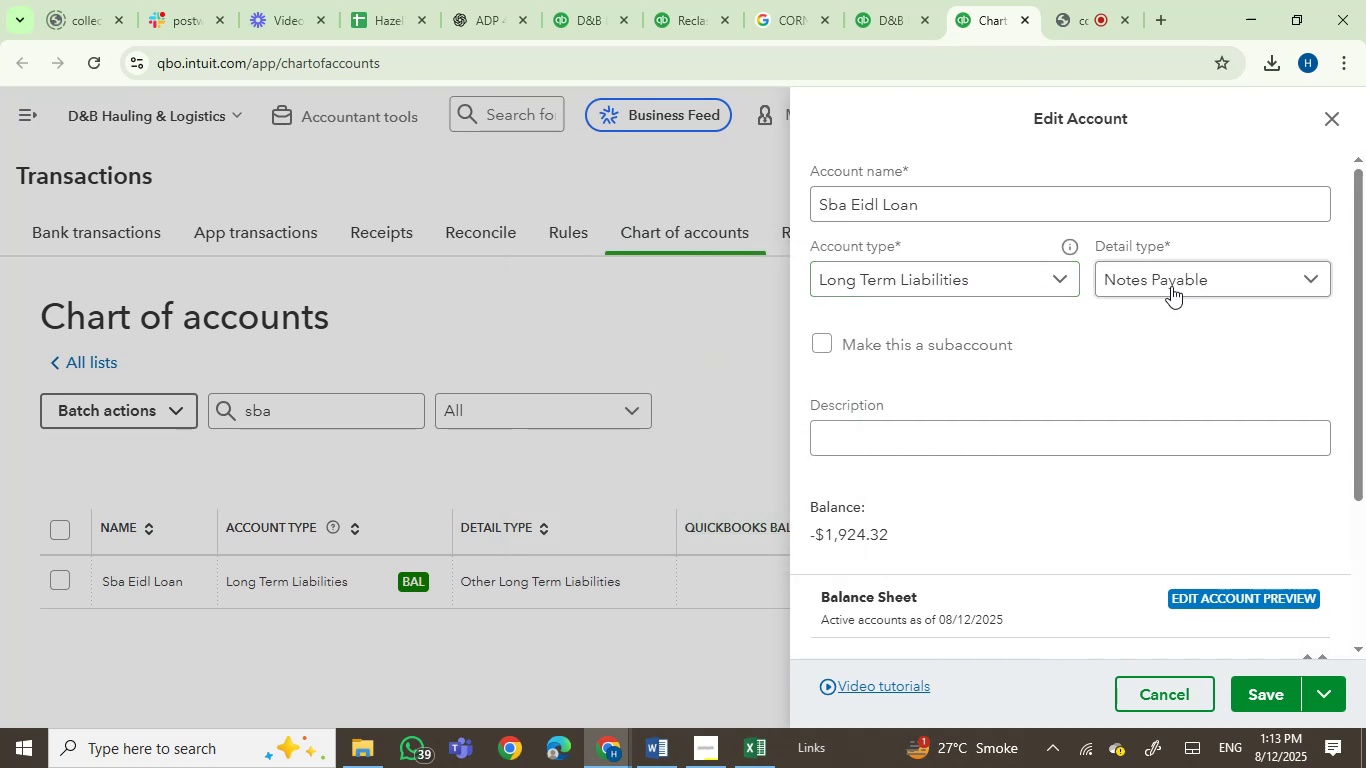 
left_click([1172, 278])
 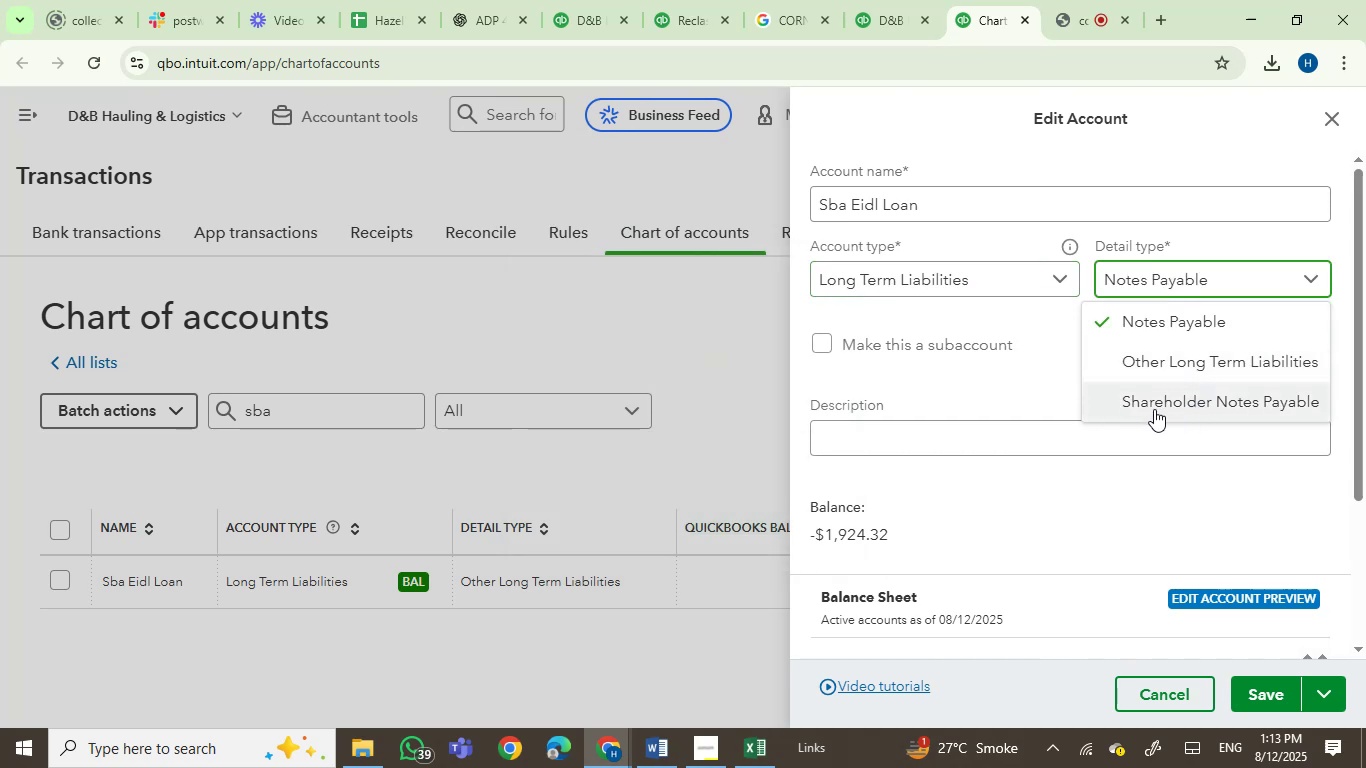 
left_click([1038, 378])
 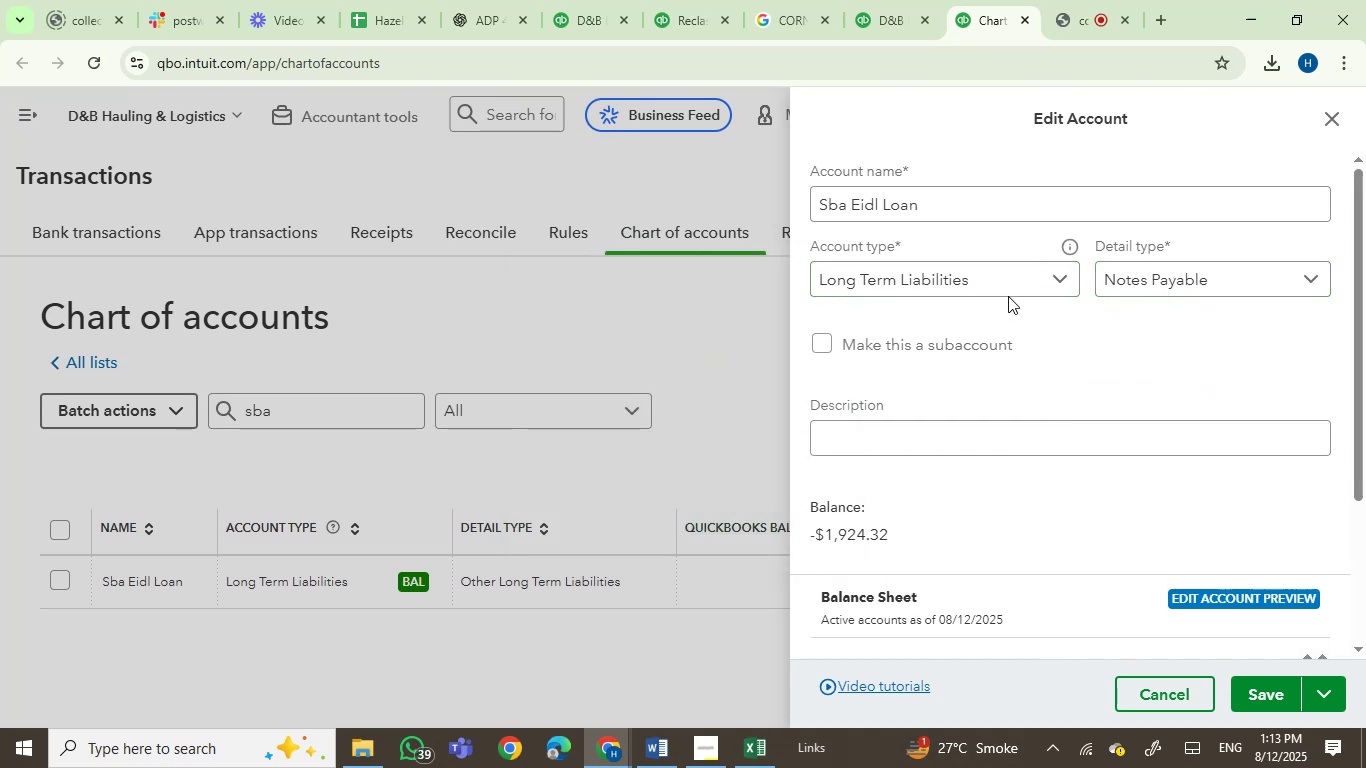 
left_click([1010, 281])
 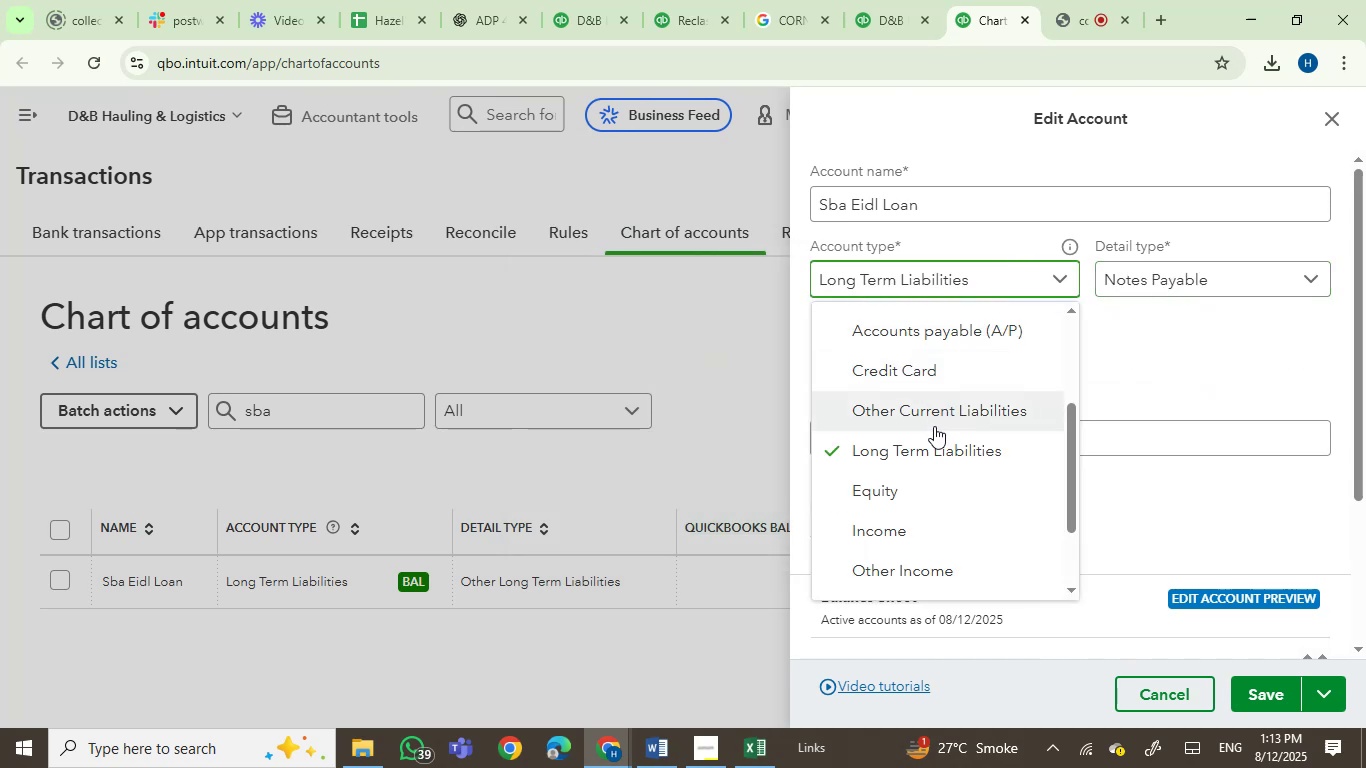 
left_click([935, 415])
 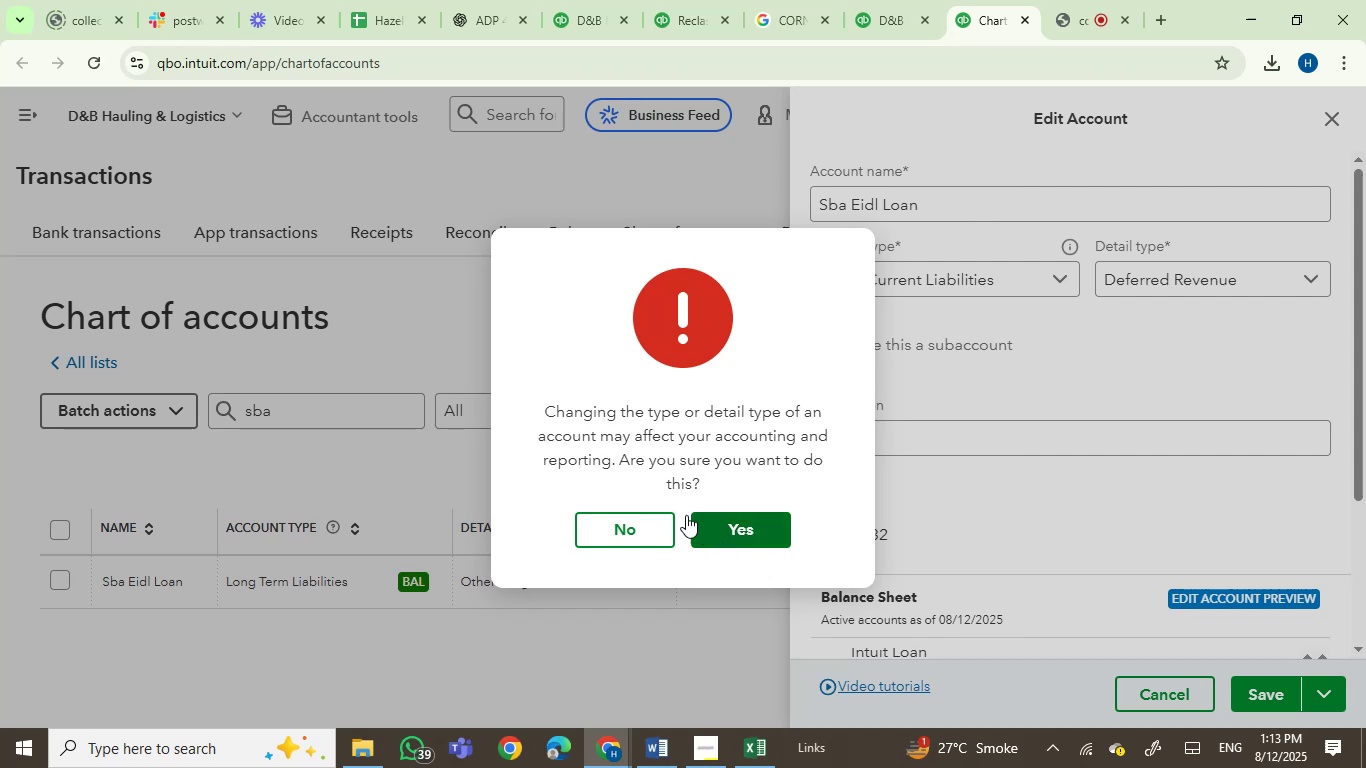 
wait(6.03)
 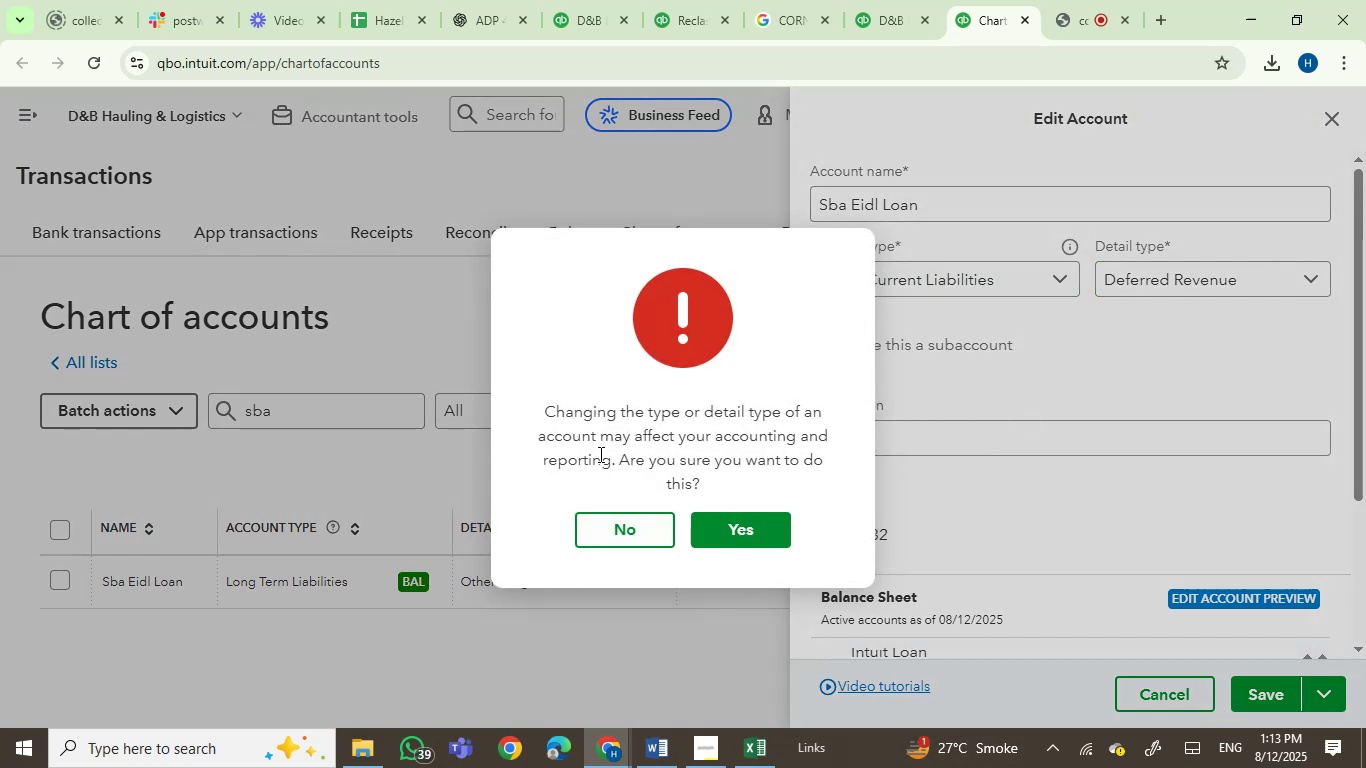 
left_click([718, 531])
 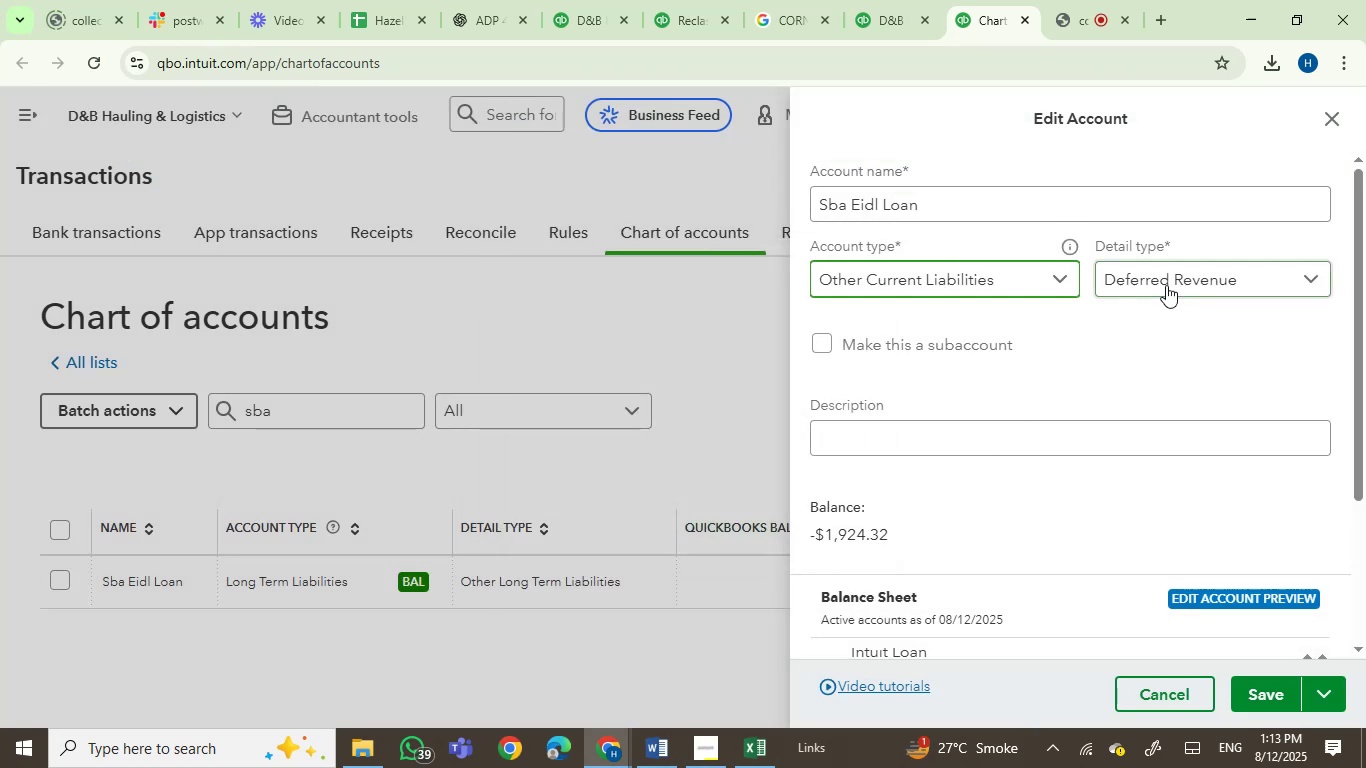 
left_click([1168, 282])
 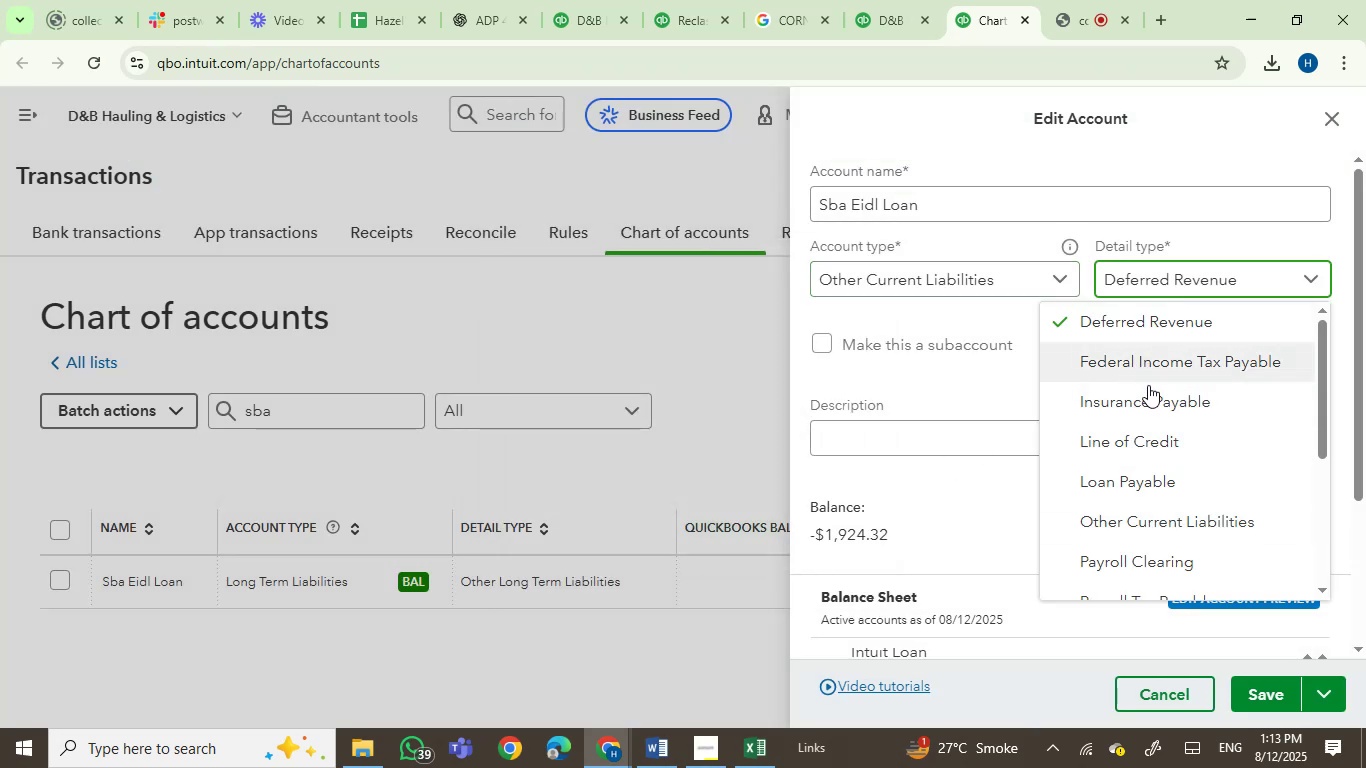 
left_click([1138, 508])
 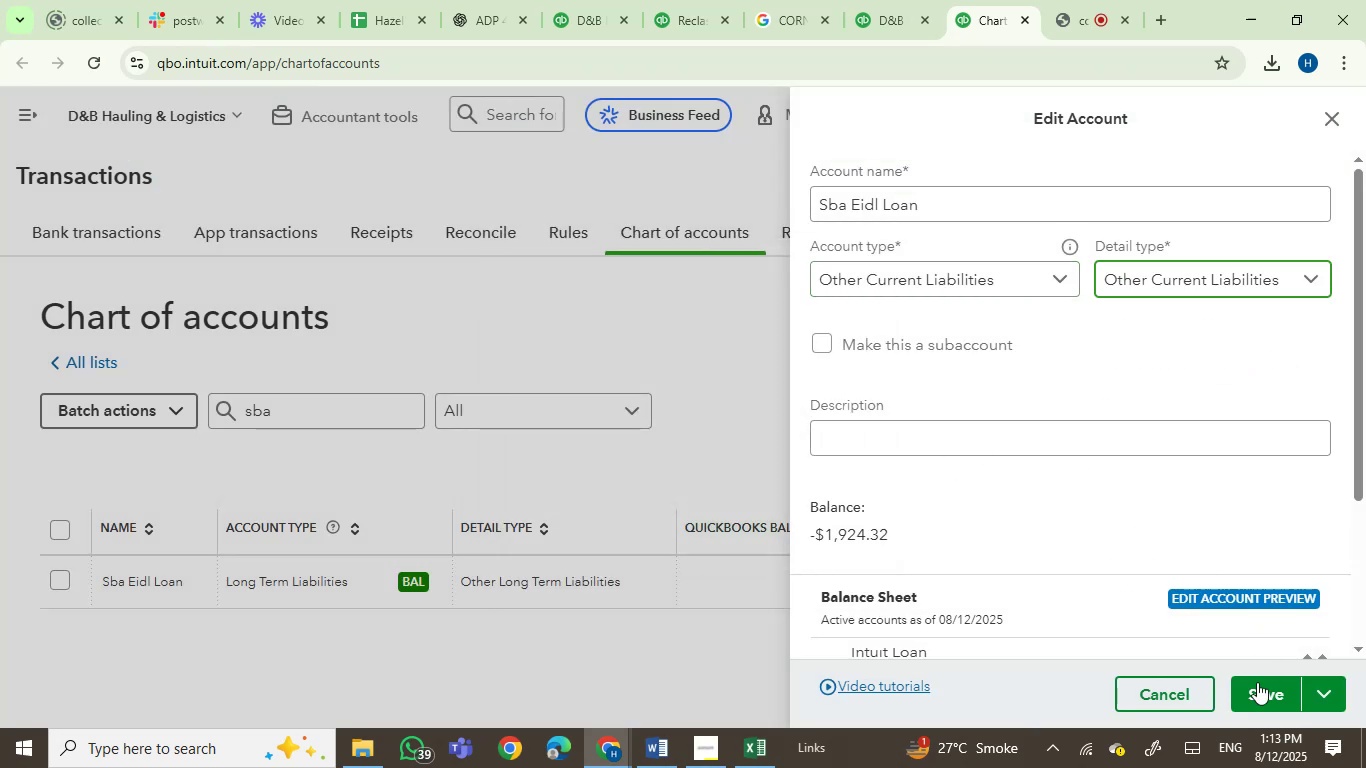 
left_click([1257, 693])
 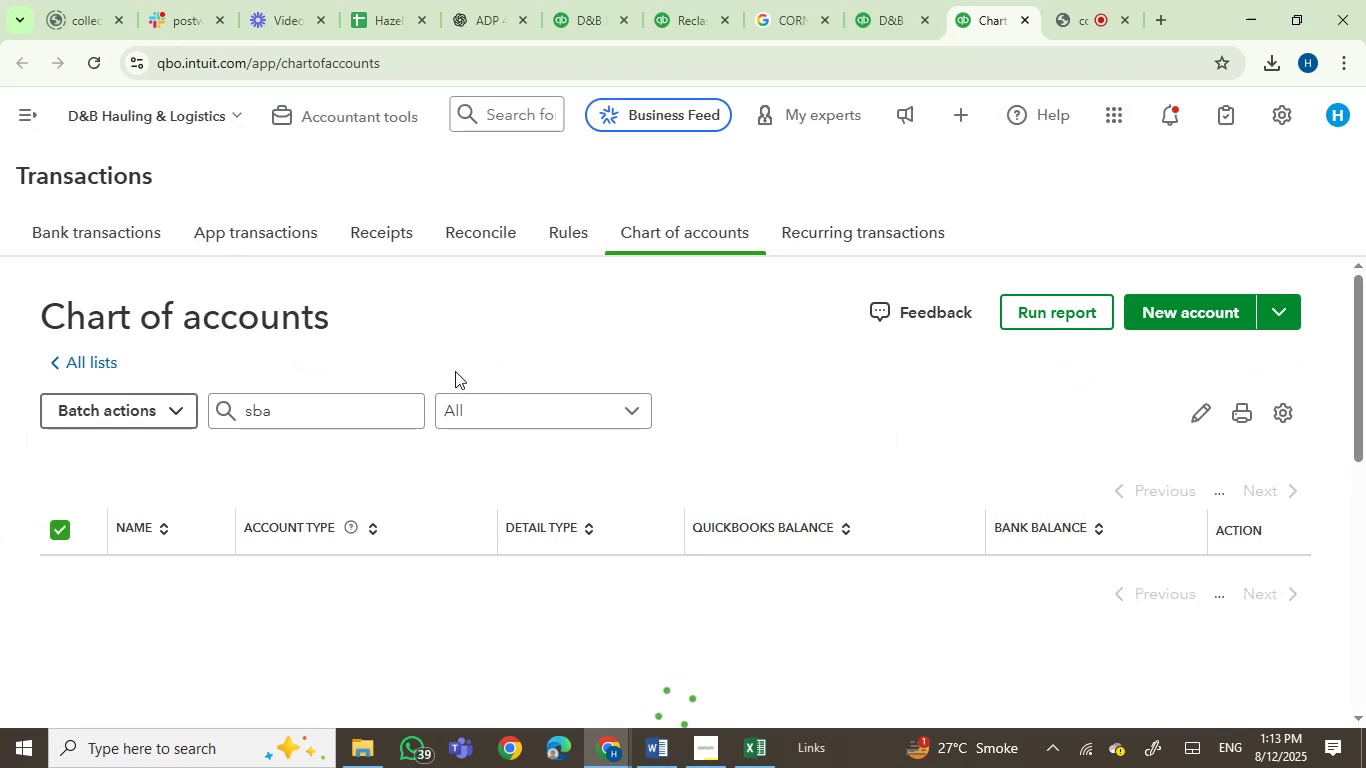 
left_click_drag(start_coordinate=[298, 409], to_coordinate=[190, 404])
 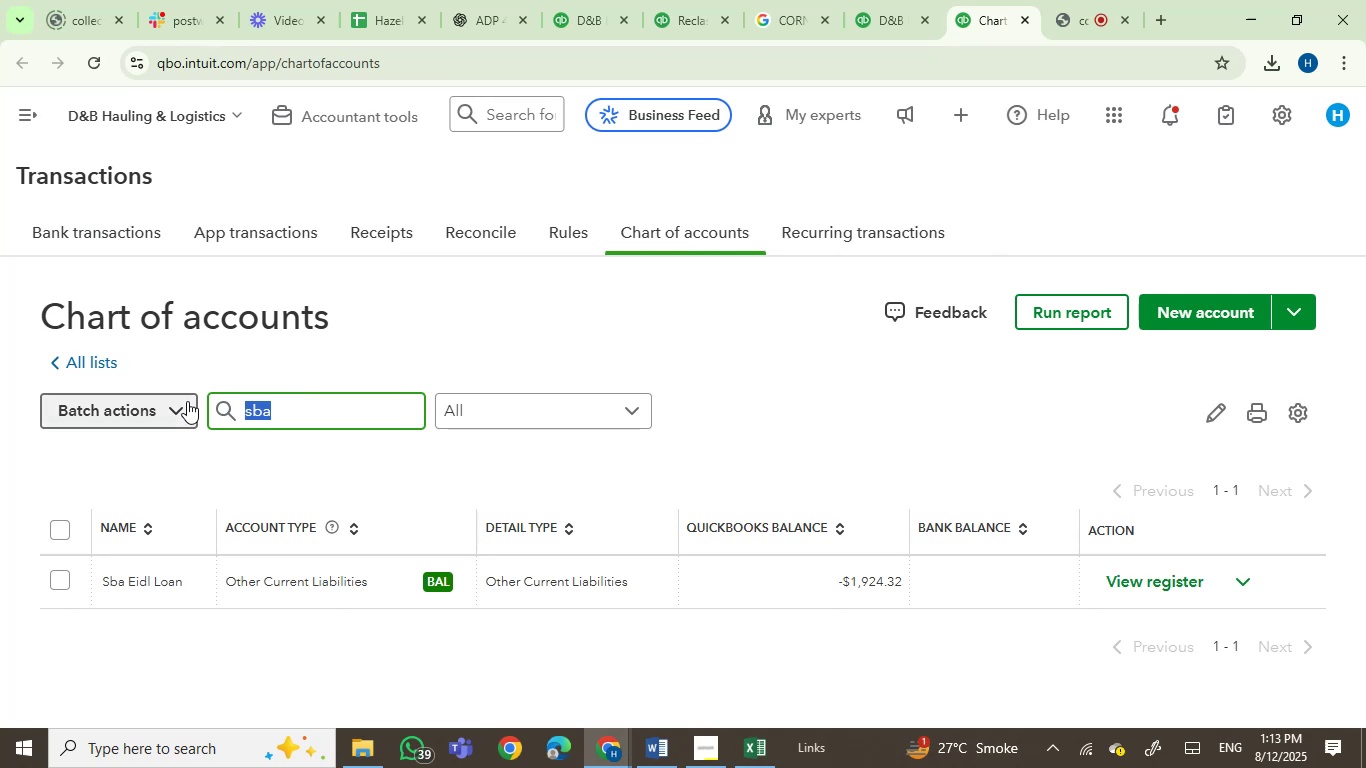 
type(amer)
 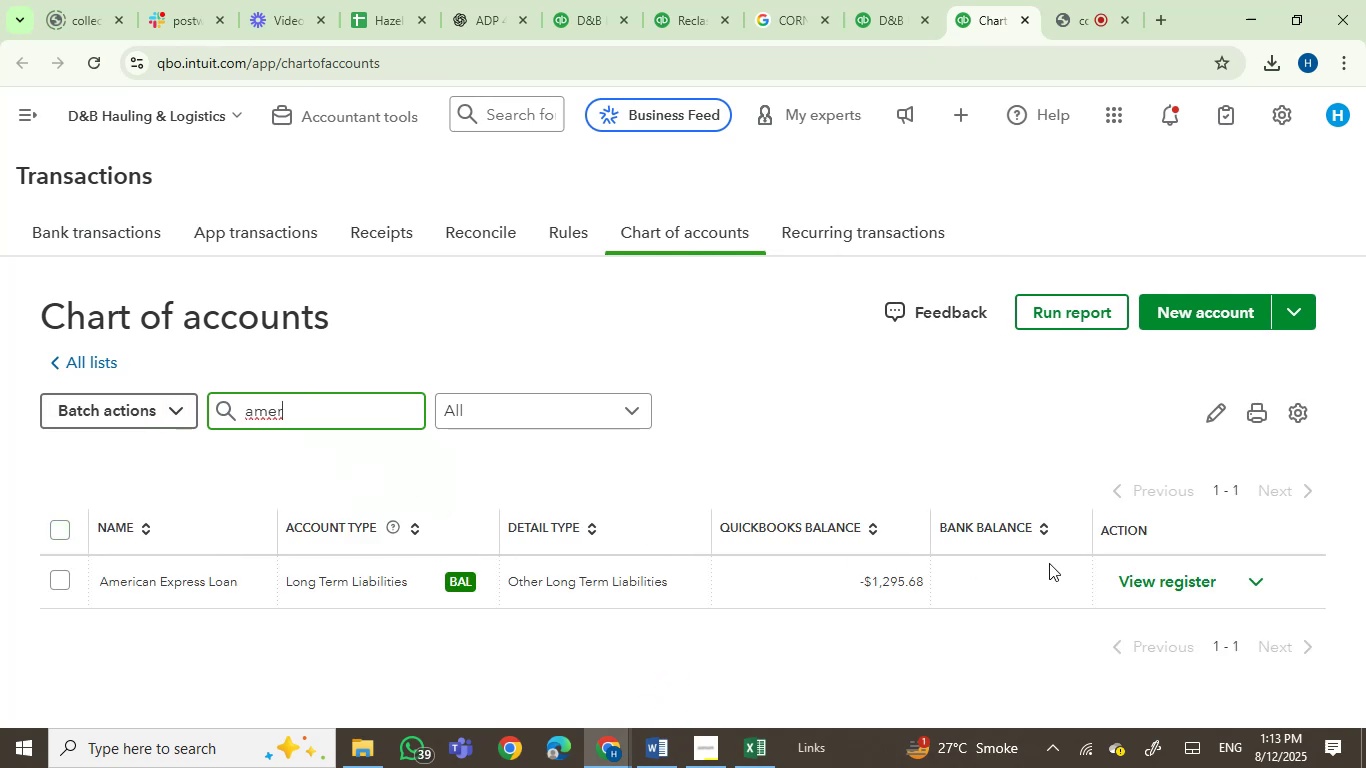 
left_click([1256, 587])
 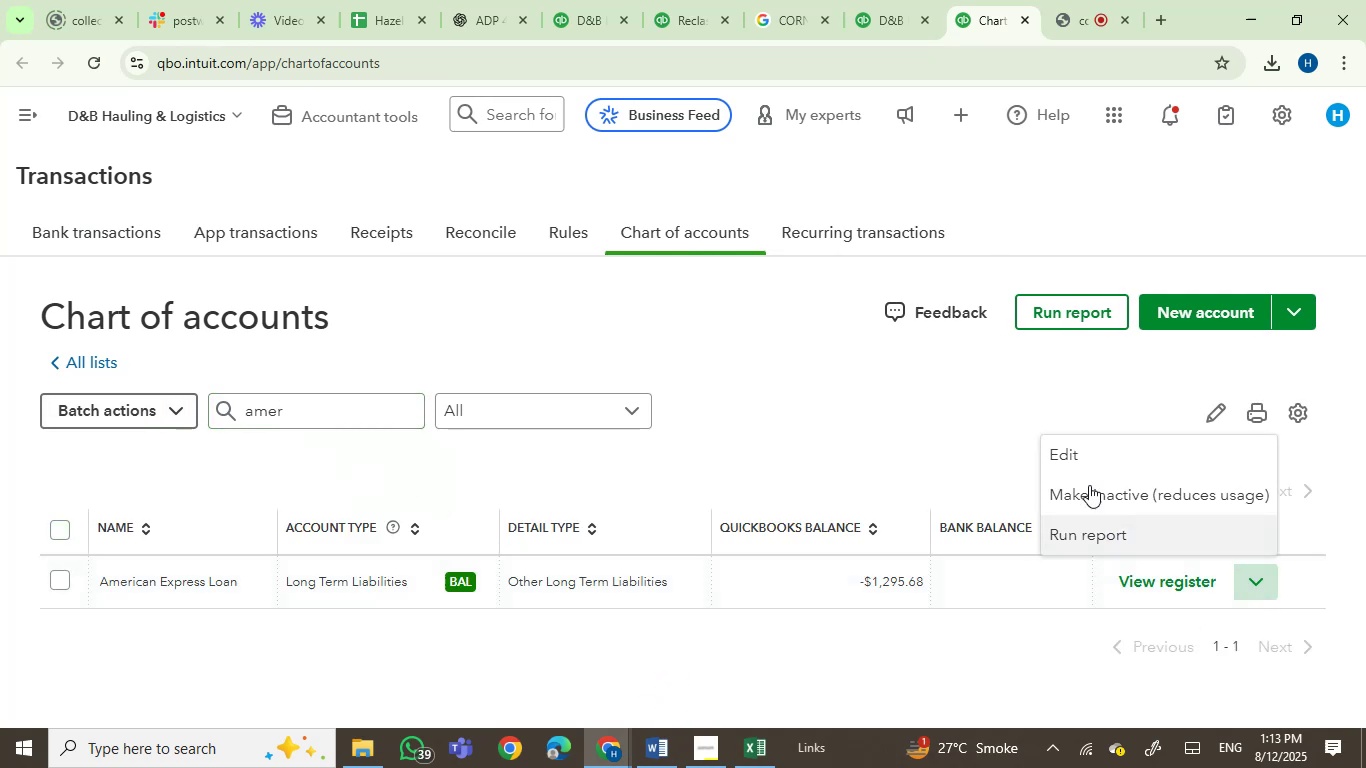 
left_click([1067, 448])
 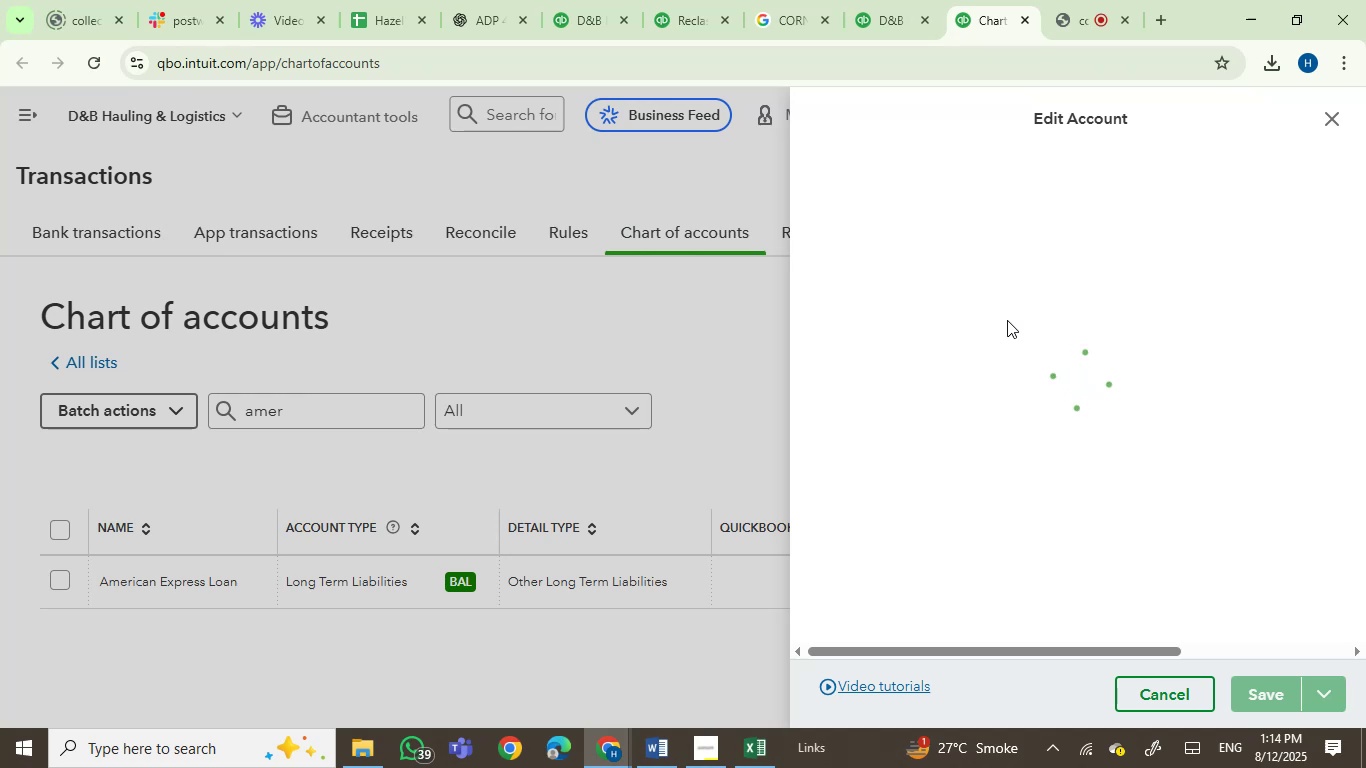 
wait(12.86)
 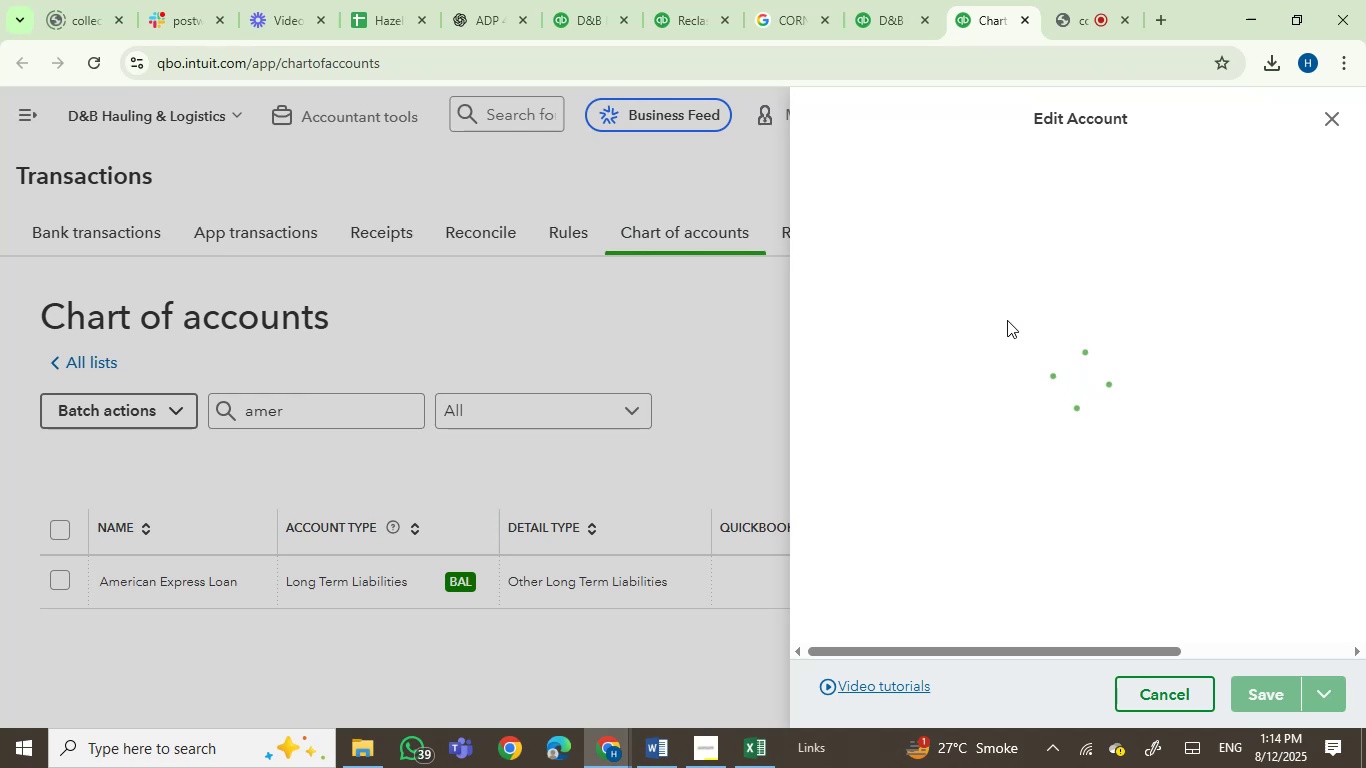 
left_click([940, 272])
 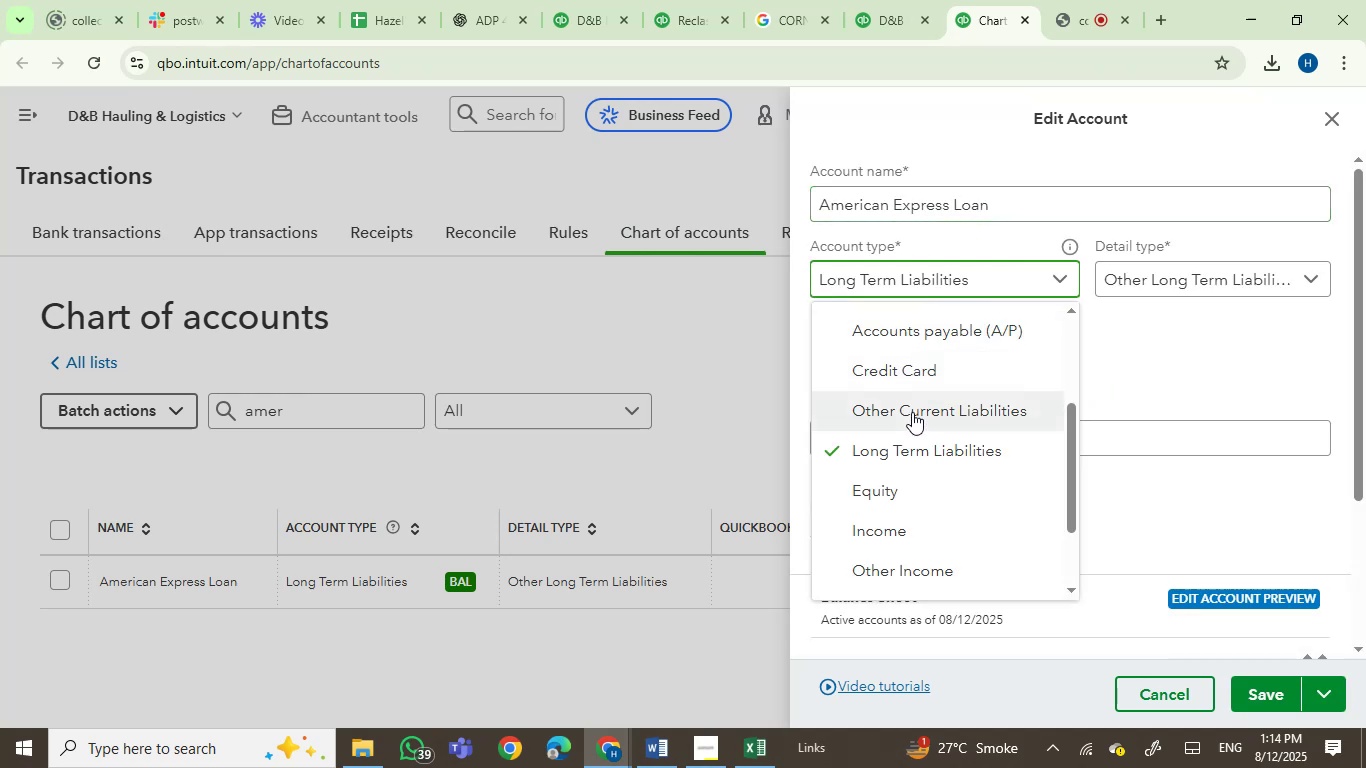 
left_click([912, 412])
 